 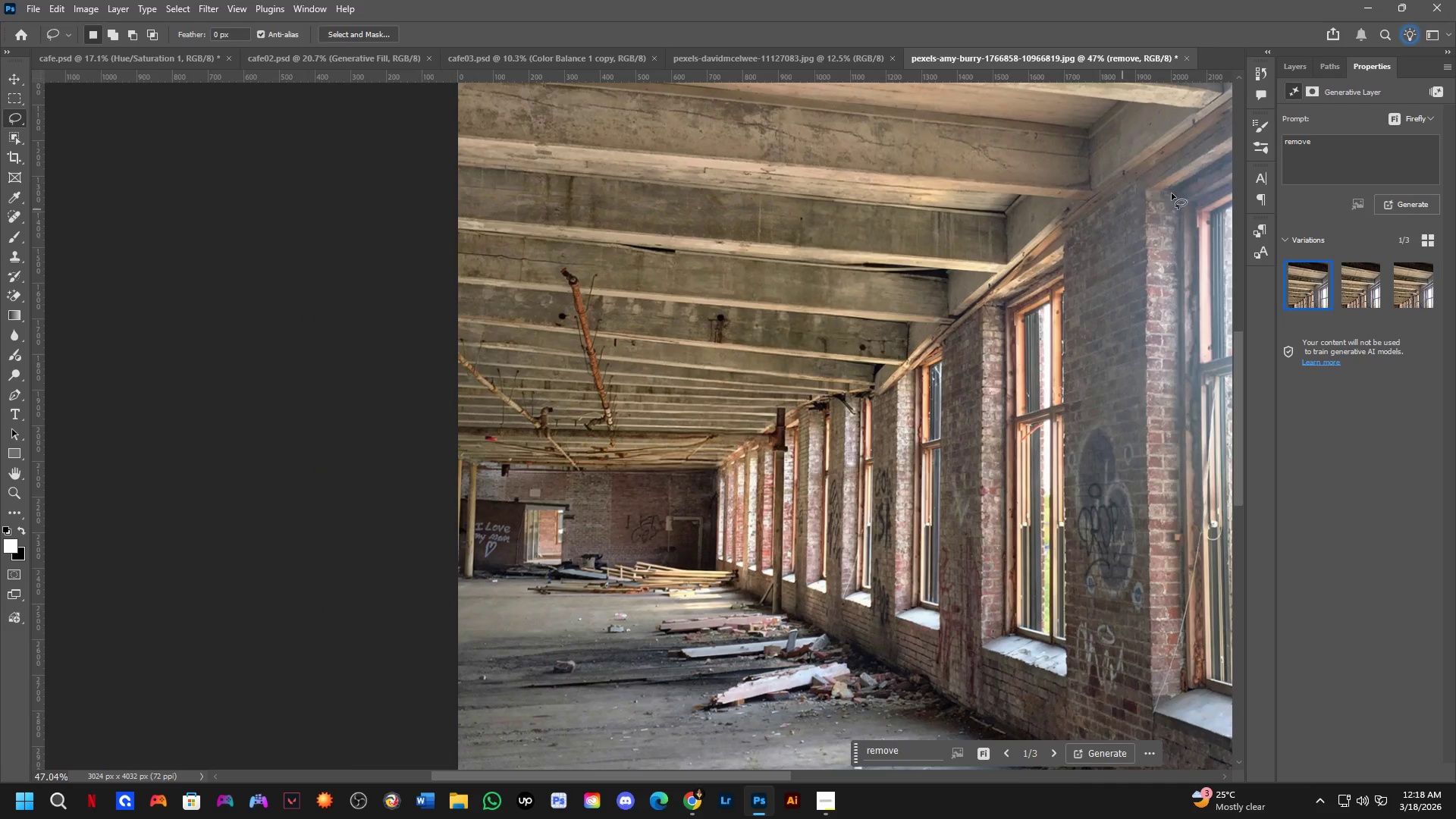 
left_click([1357, 297])
 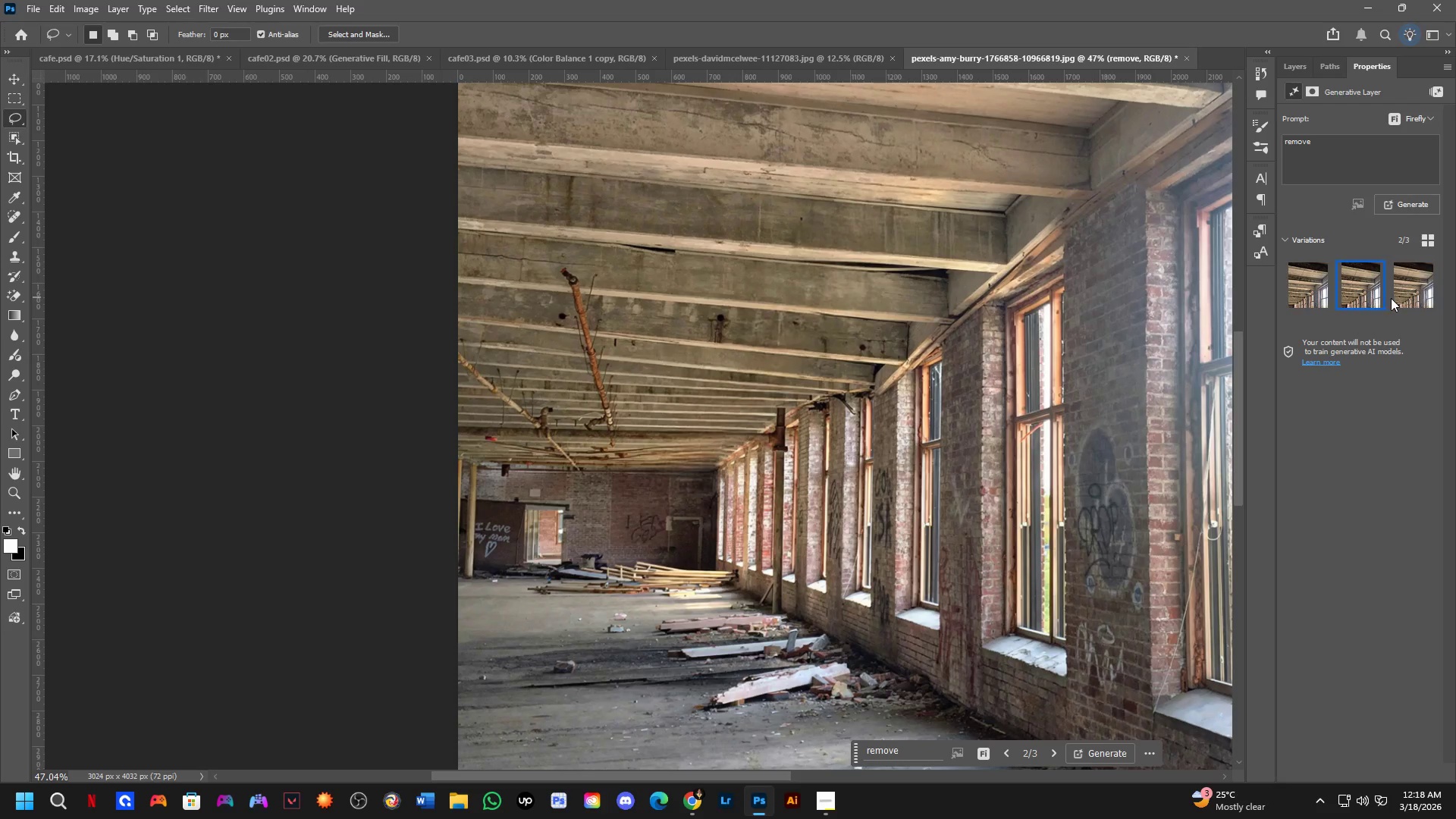 
left_click([1408, 292])
 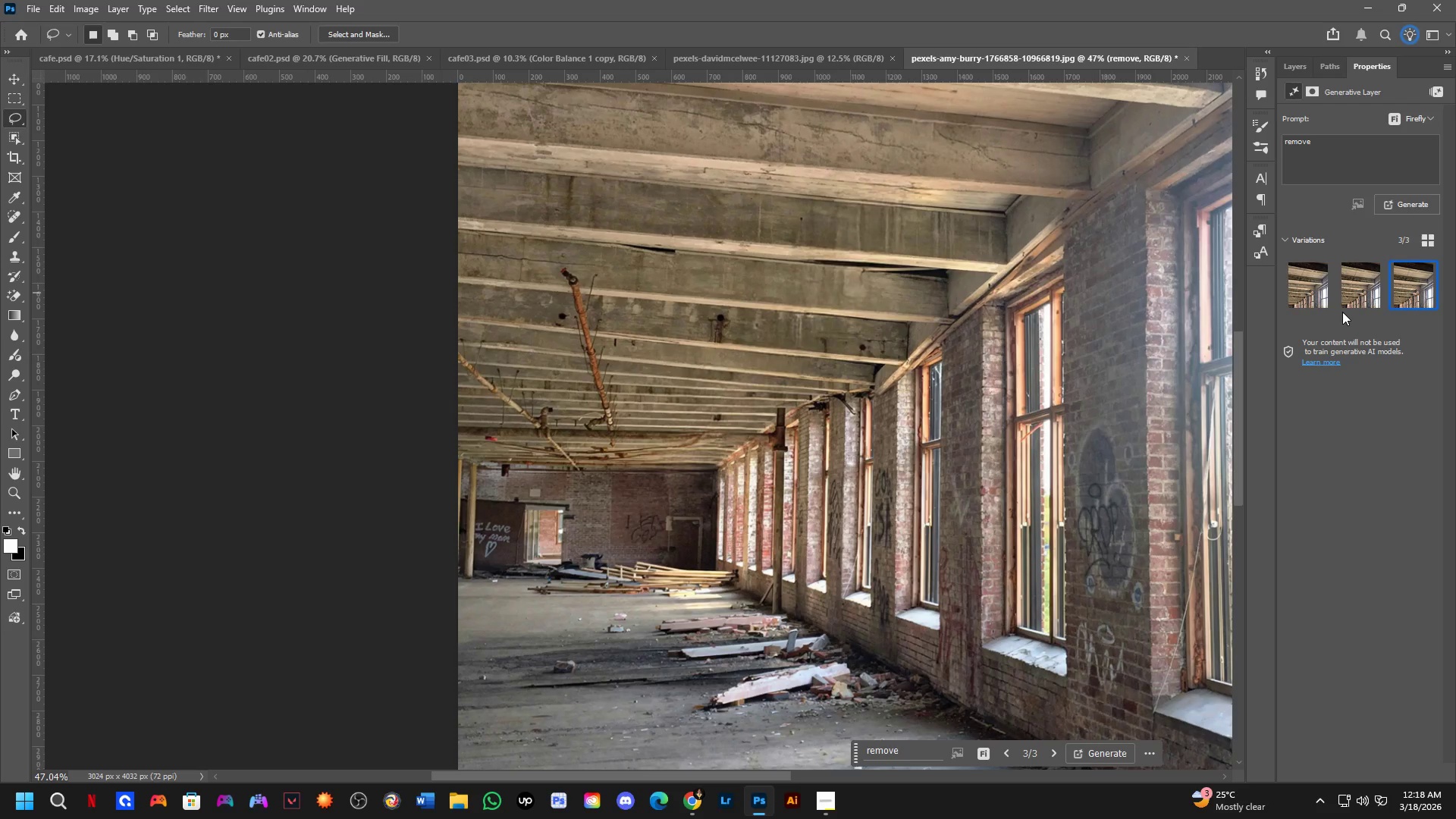 
left_click([1351, 298])
 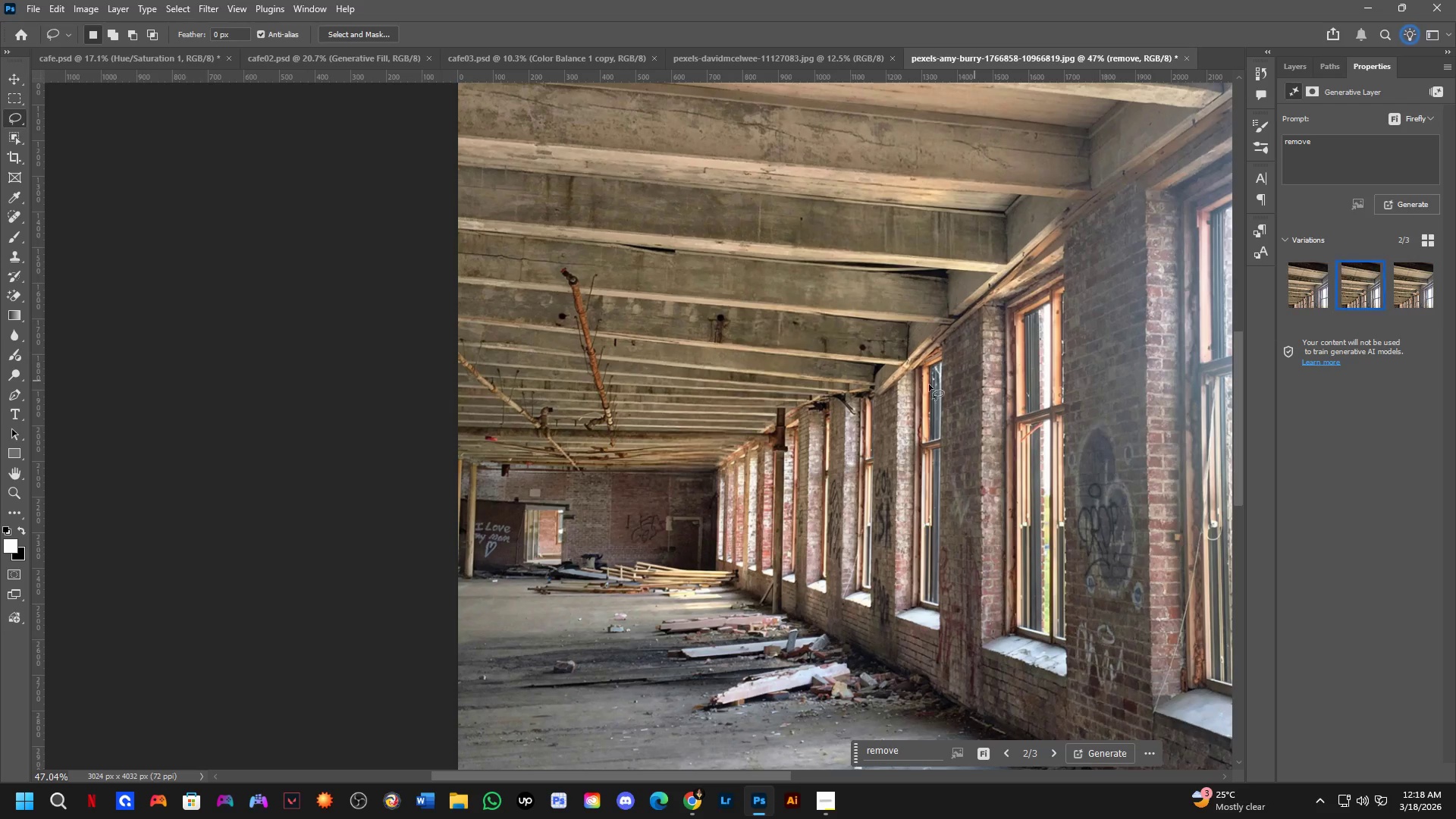 
scroll: coordinate [577, 400], scroll_direction: down, amount: 8.0
 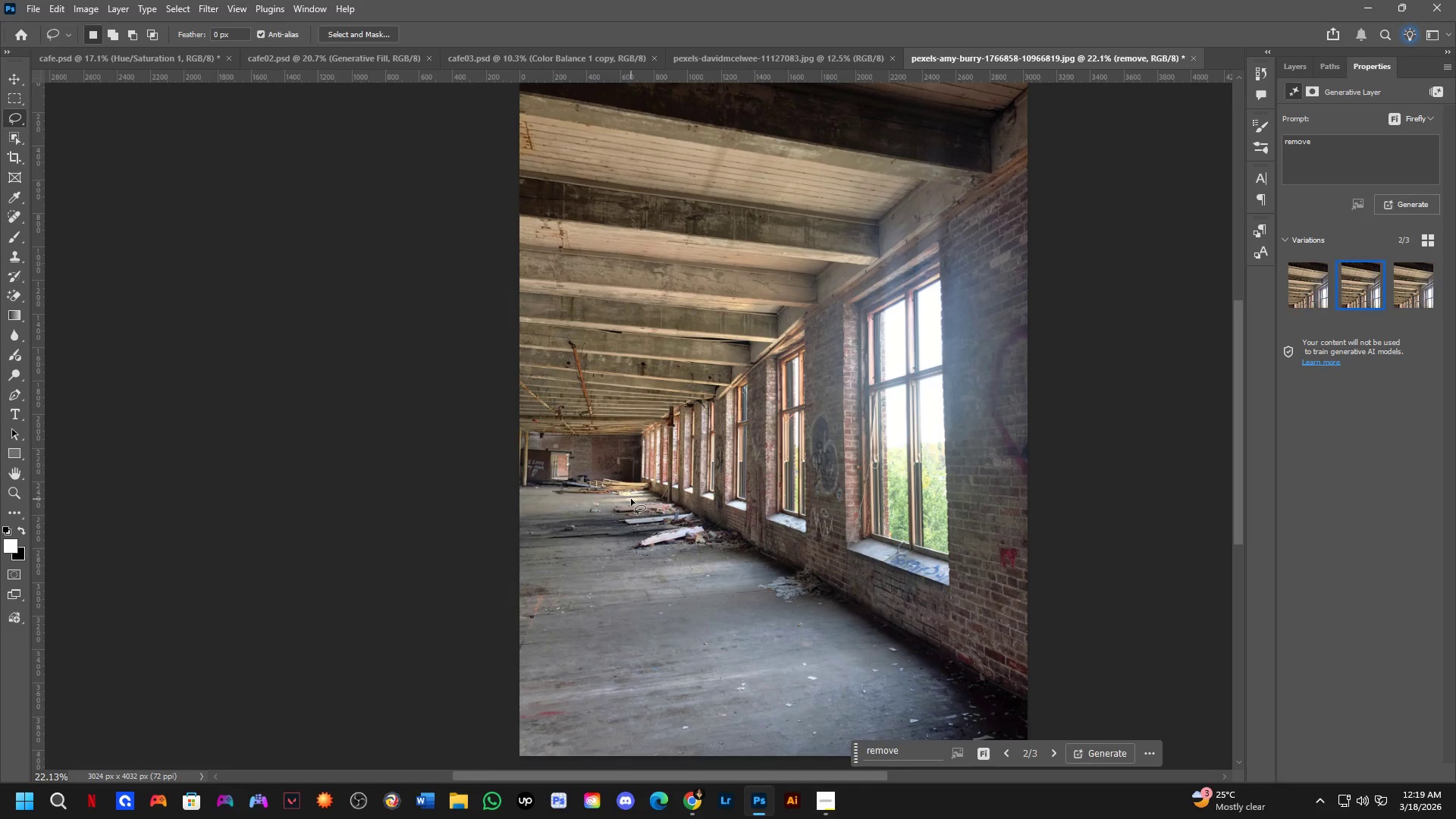 
wait(63.7)
 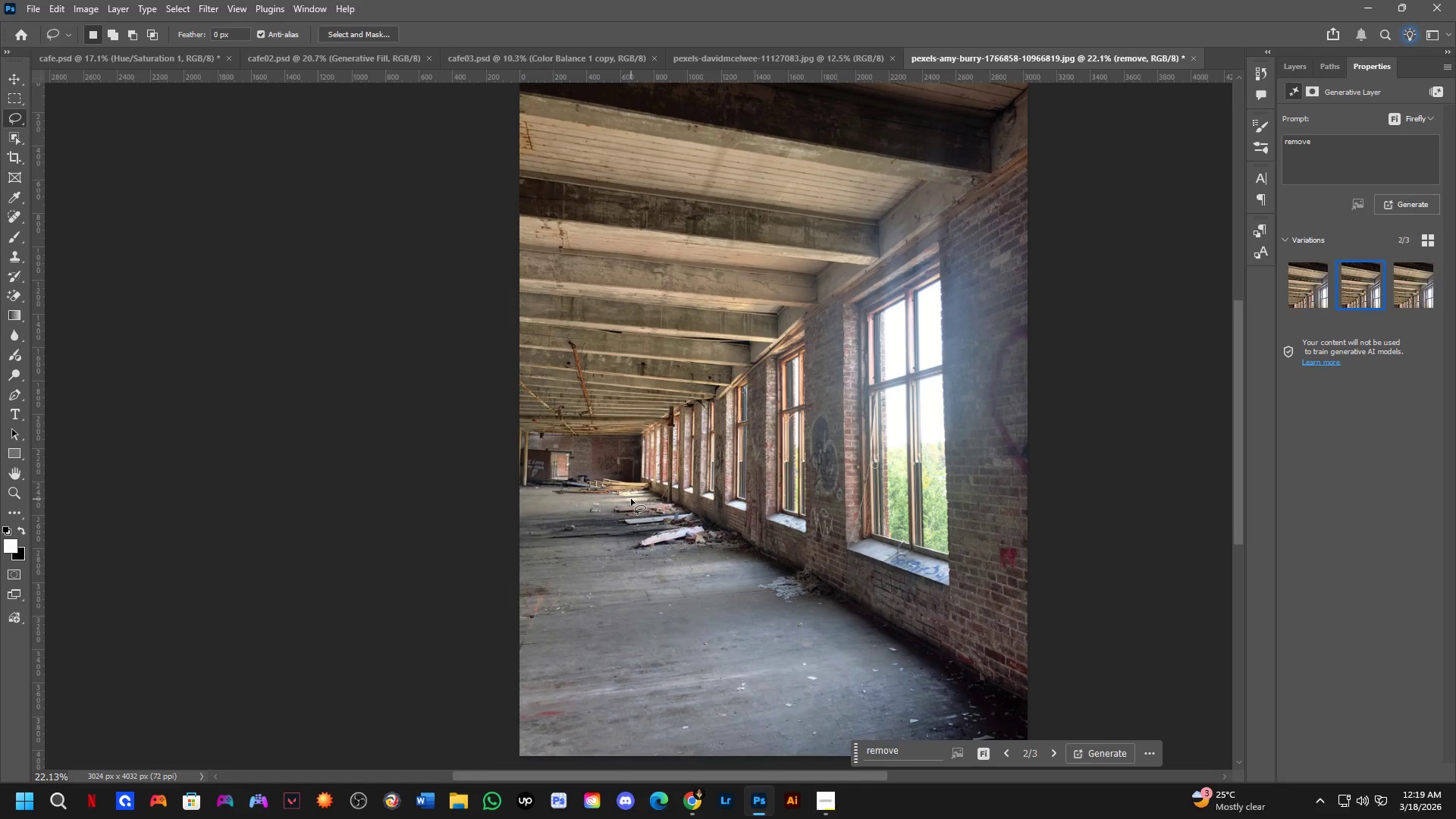 
left_click([1298, 71])
 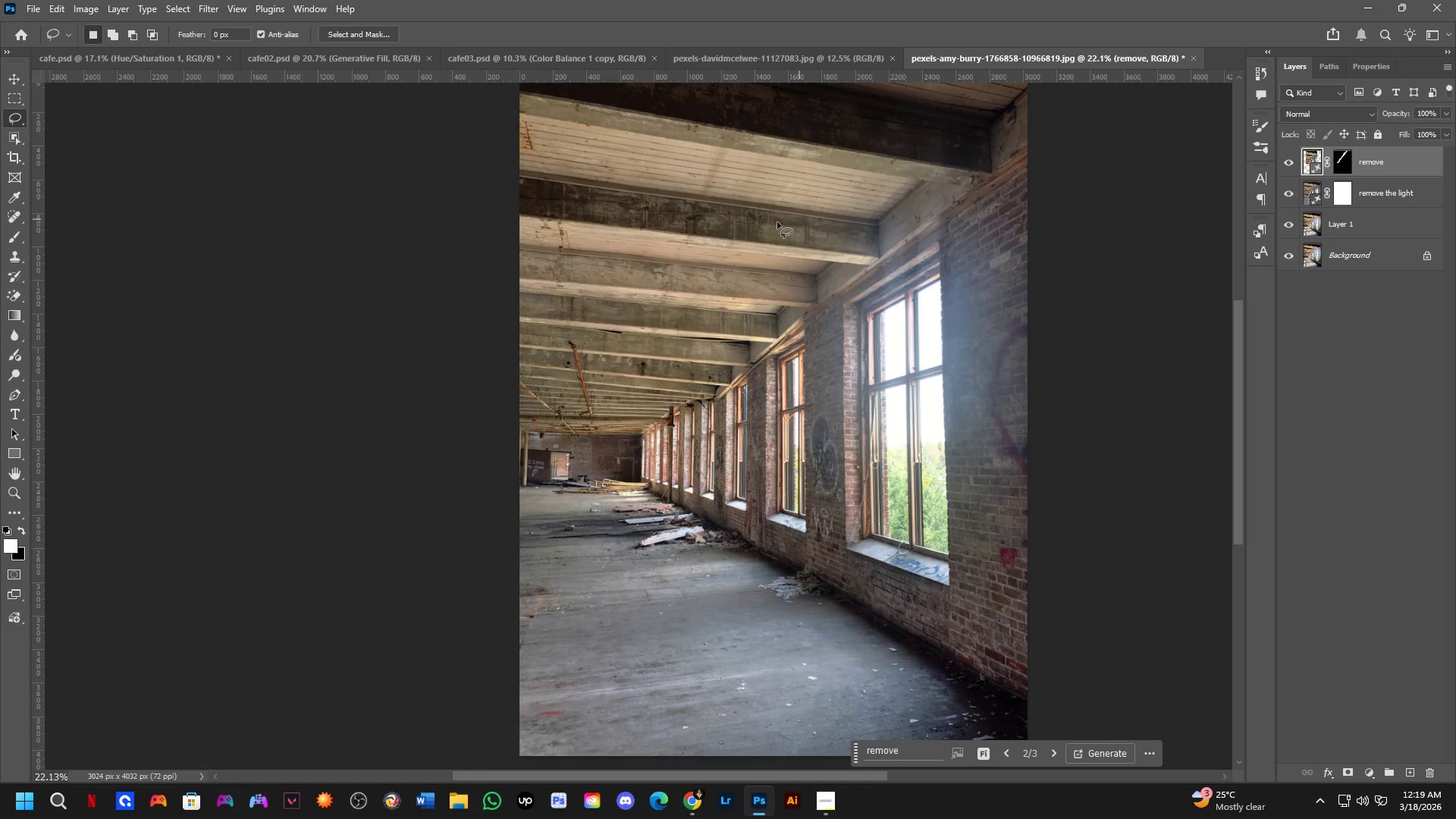 
left_click_drag(start_coordinate=[482, 384], to_coordinate=[497, 386])
 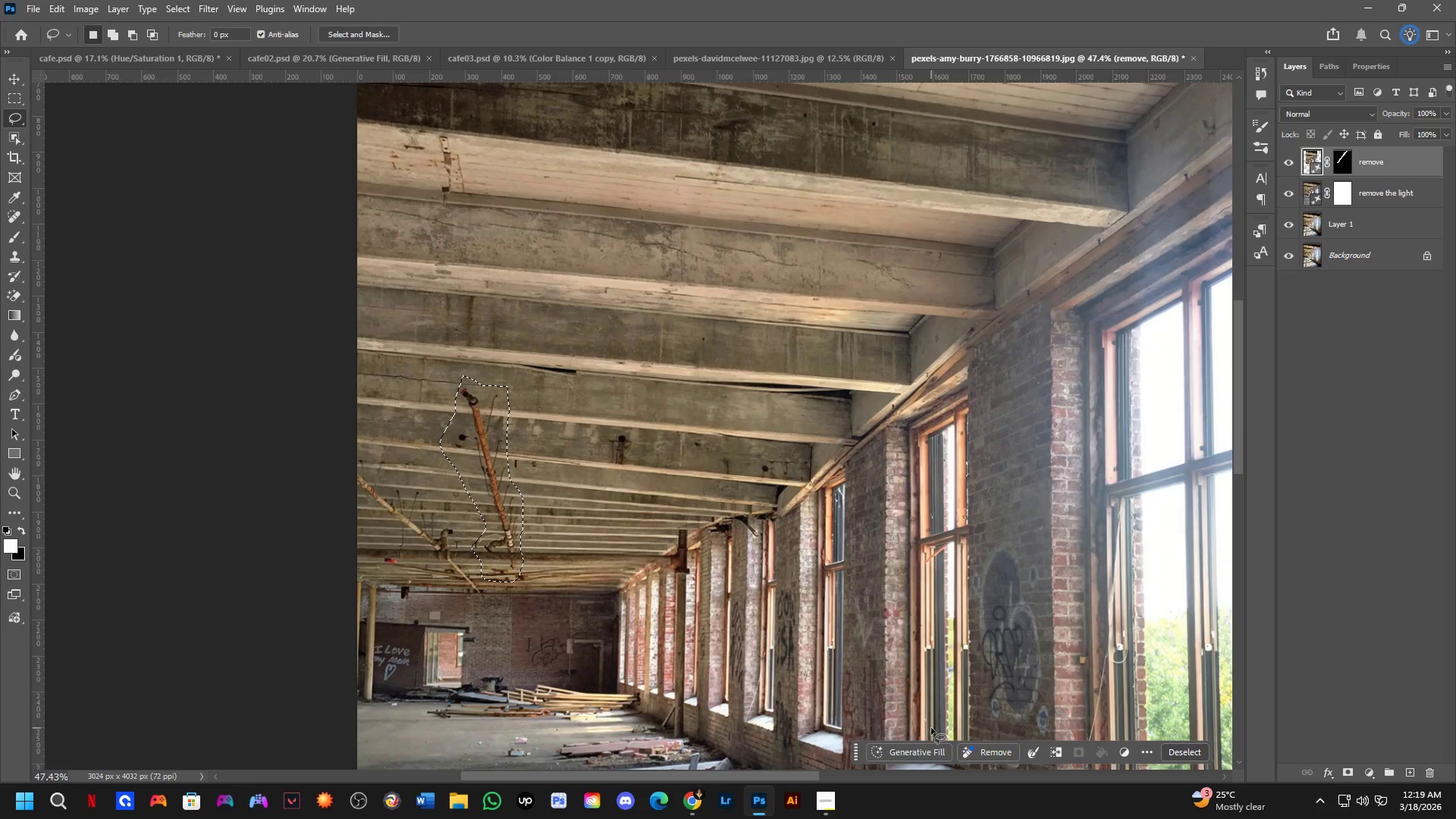 
scroll: coordinate [507, 411], scroll_direction: up, amount: 8.0
 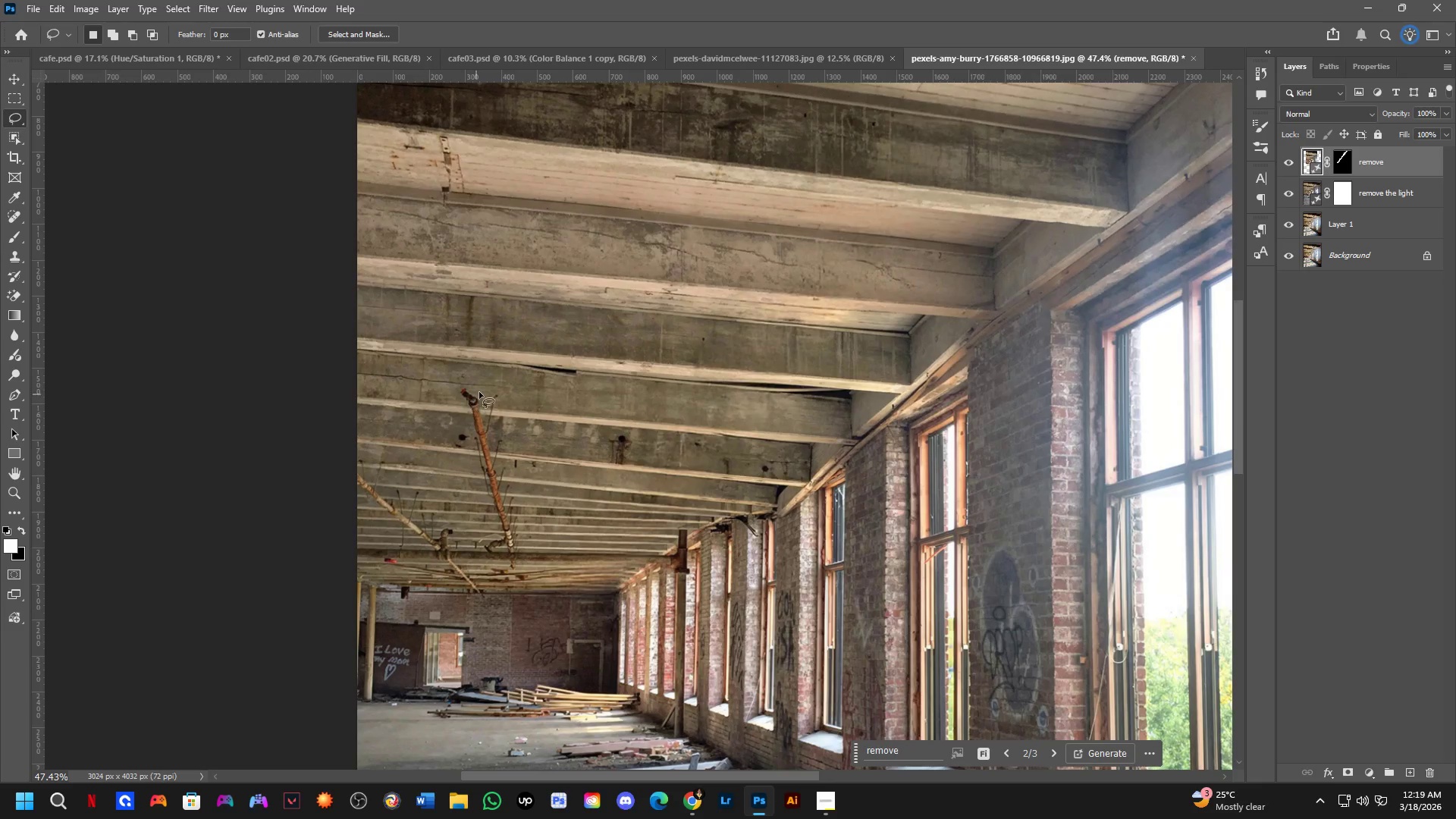 
left_click([933, 744])
 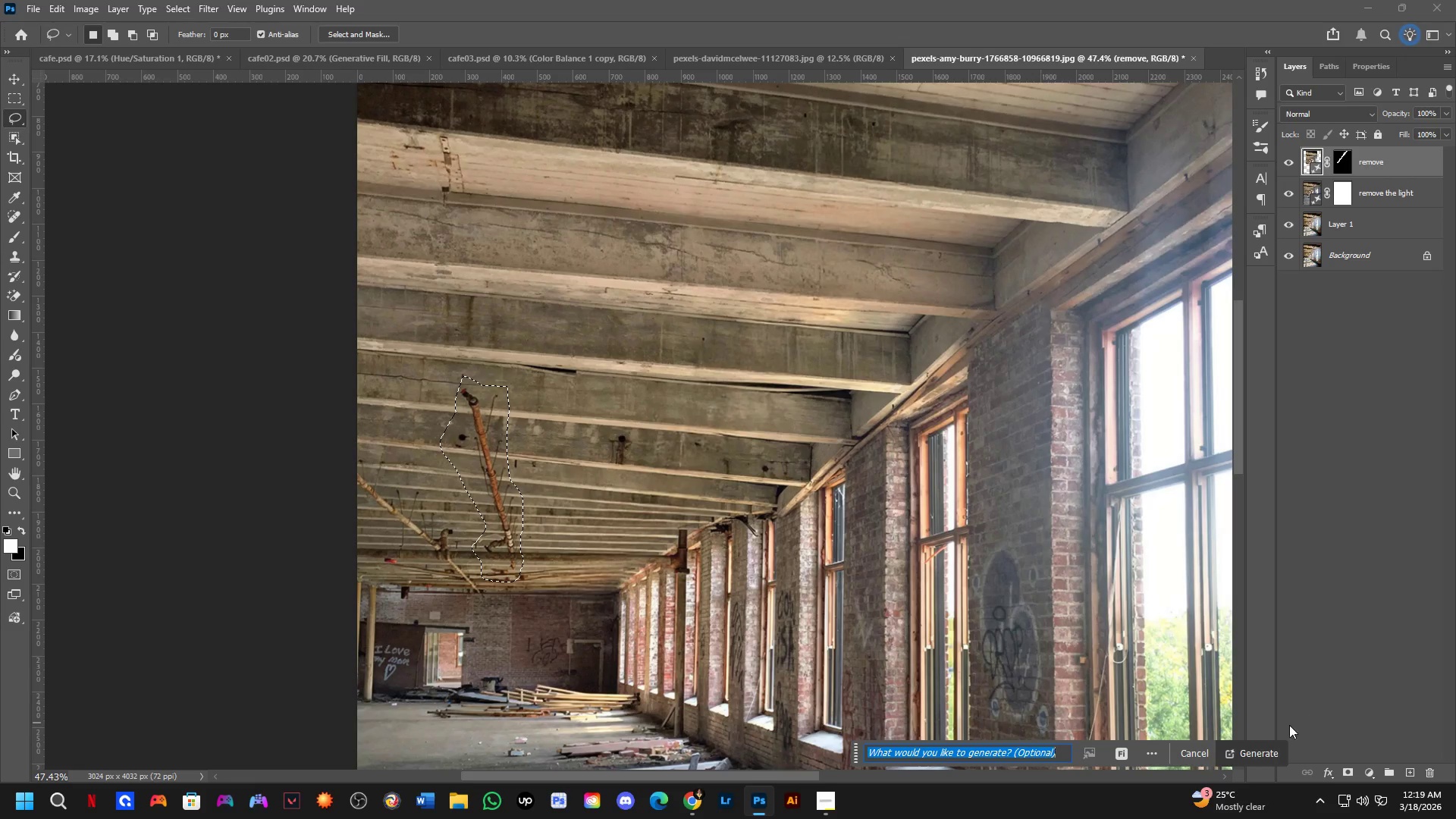 
left_click([1262, 743])
 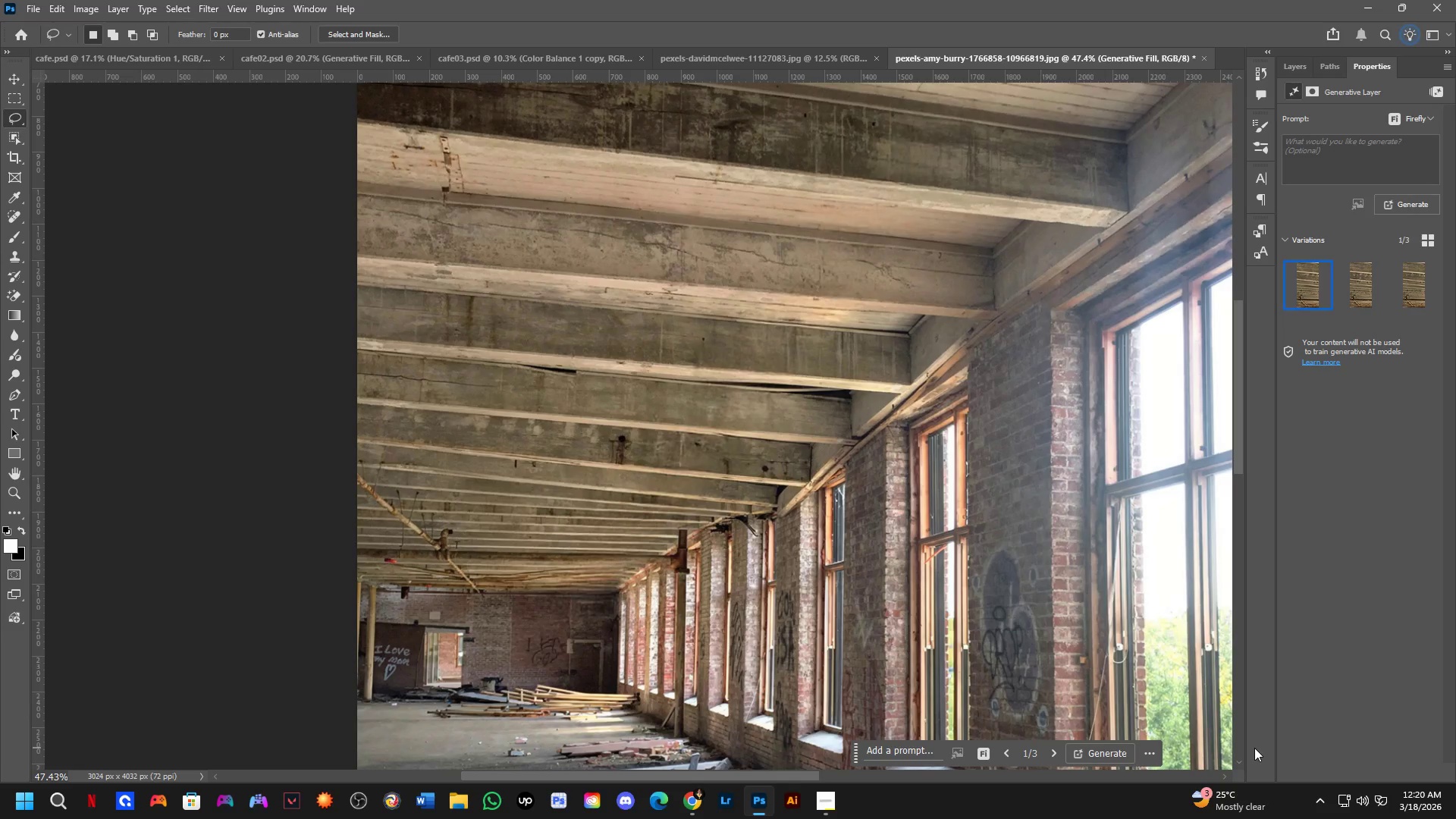 
wait(56.19)
 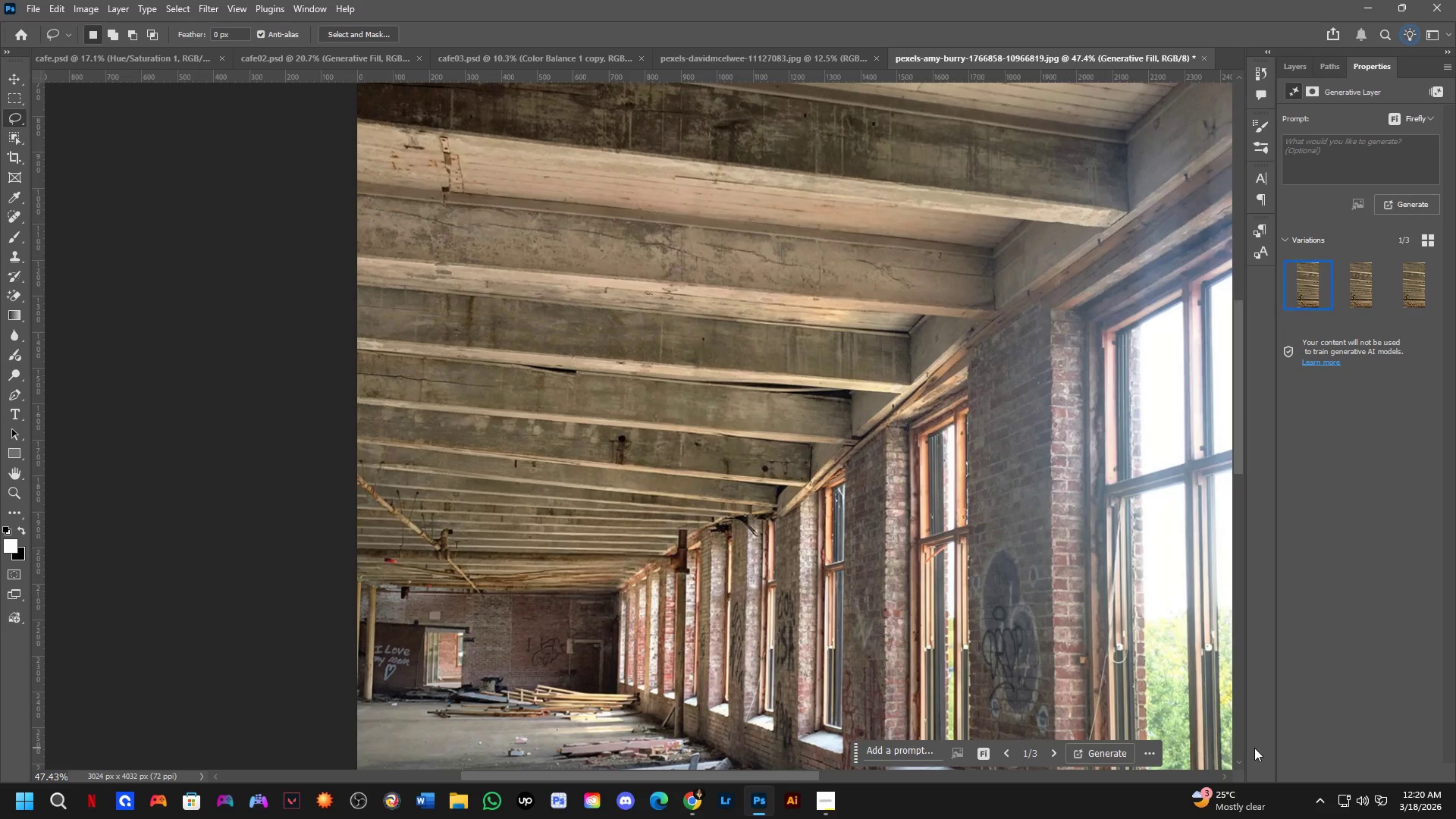 
scroll: coordinate [1322, 507], scroll_direction: up, amount: 6.0
 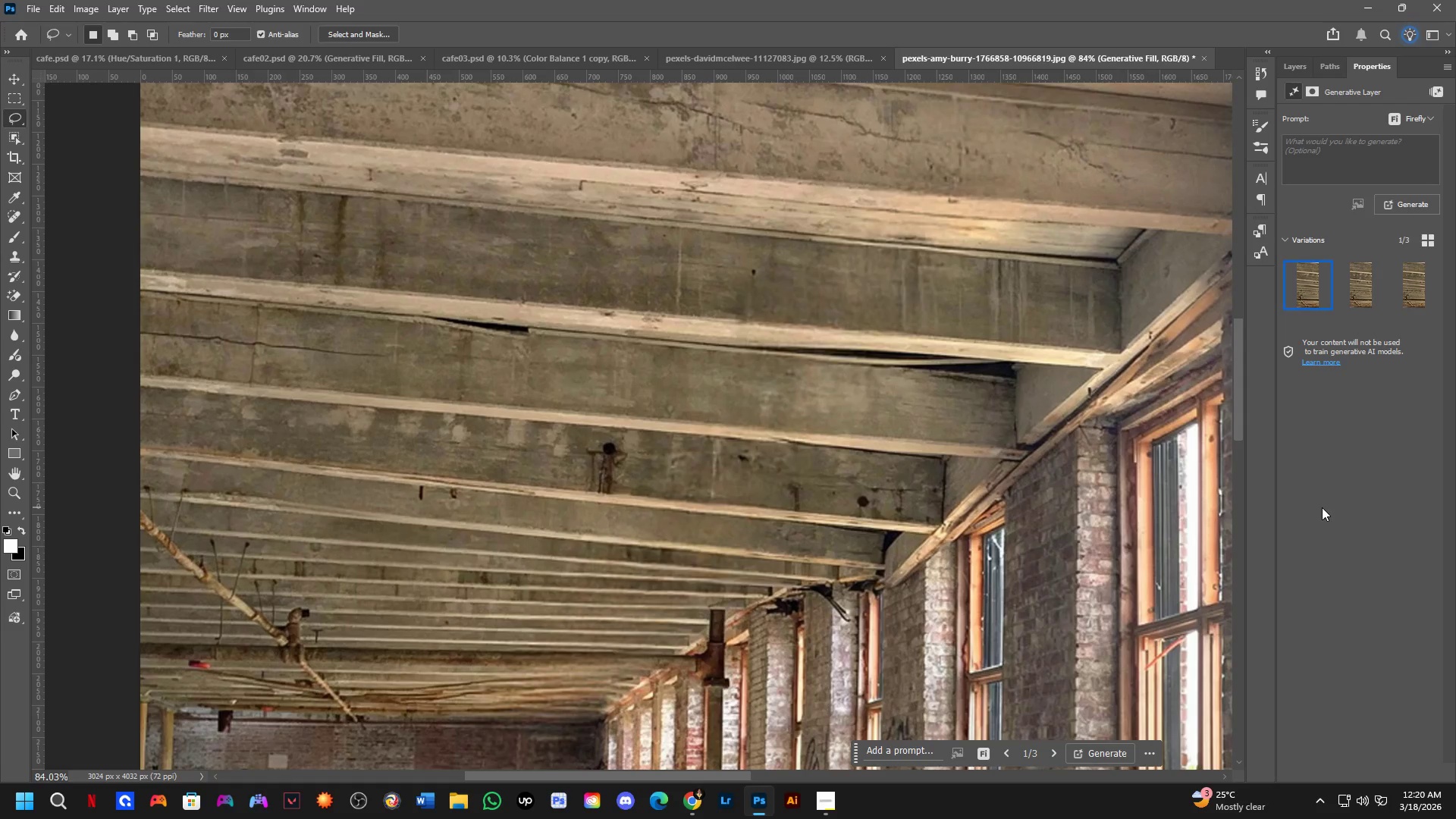 
left_click_drag(start_coordinate=[255, 466], to_coordinate=[221, 459])
 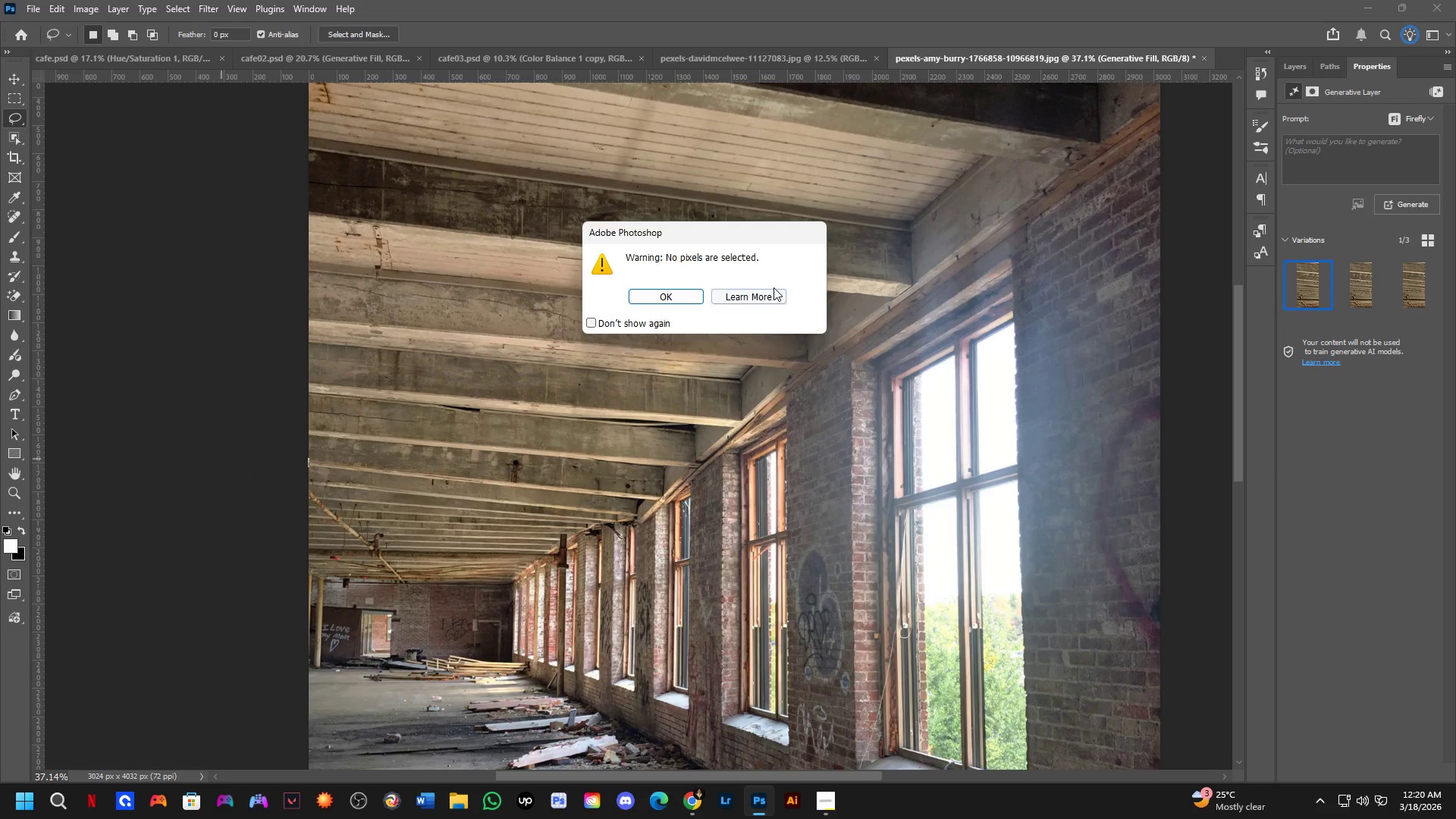 
scroll: coordinate [372, 490], scroll_direction: down, amount: 10.0
 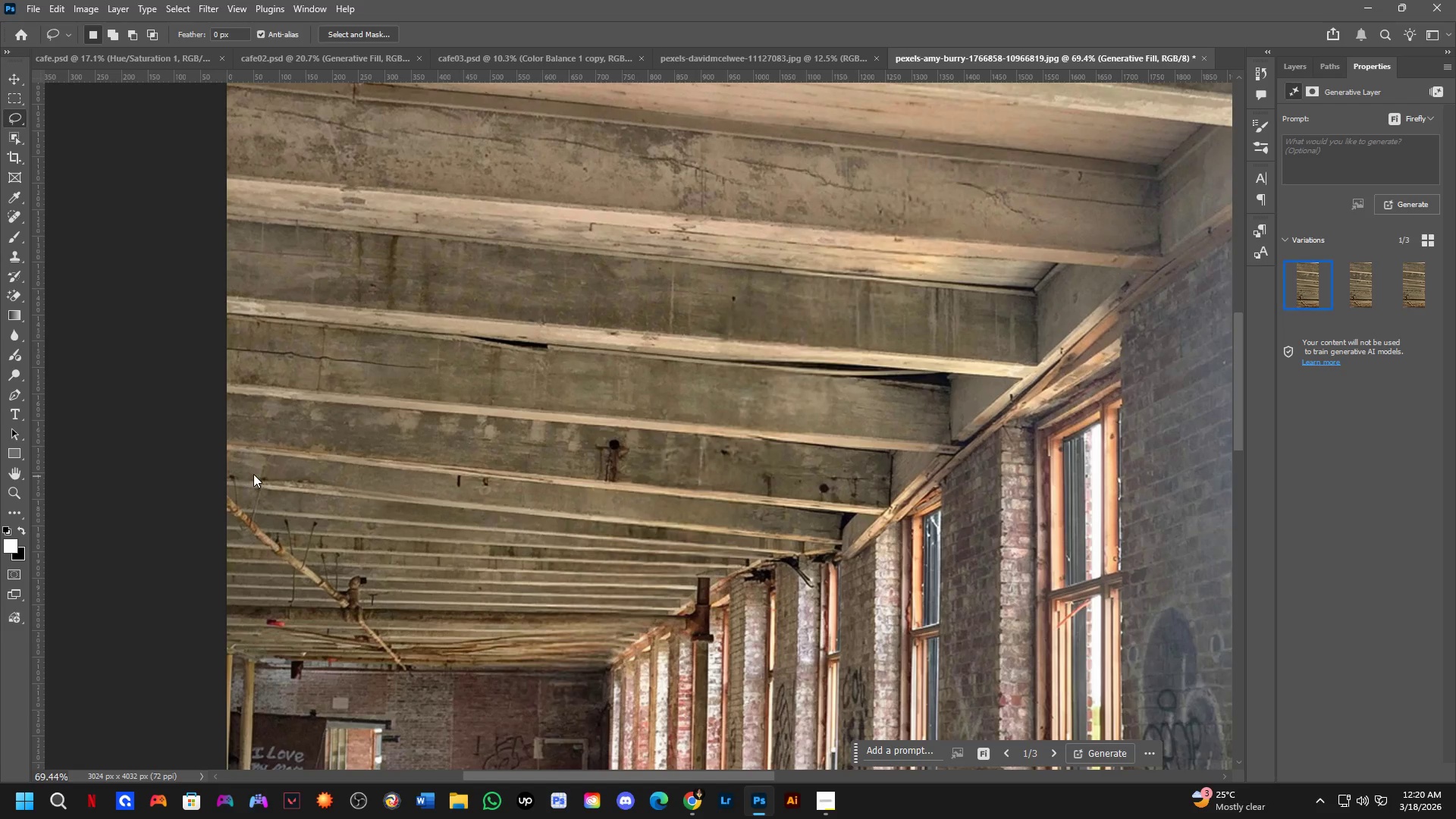 
left_click([691, 299])
 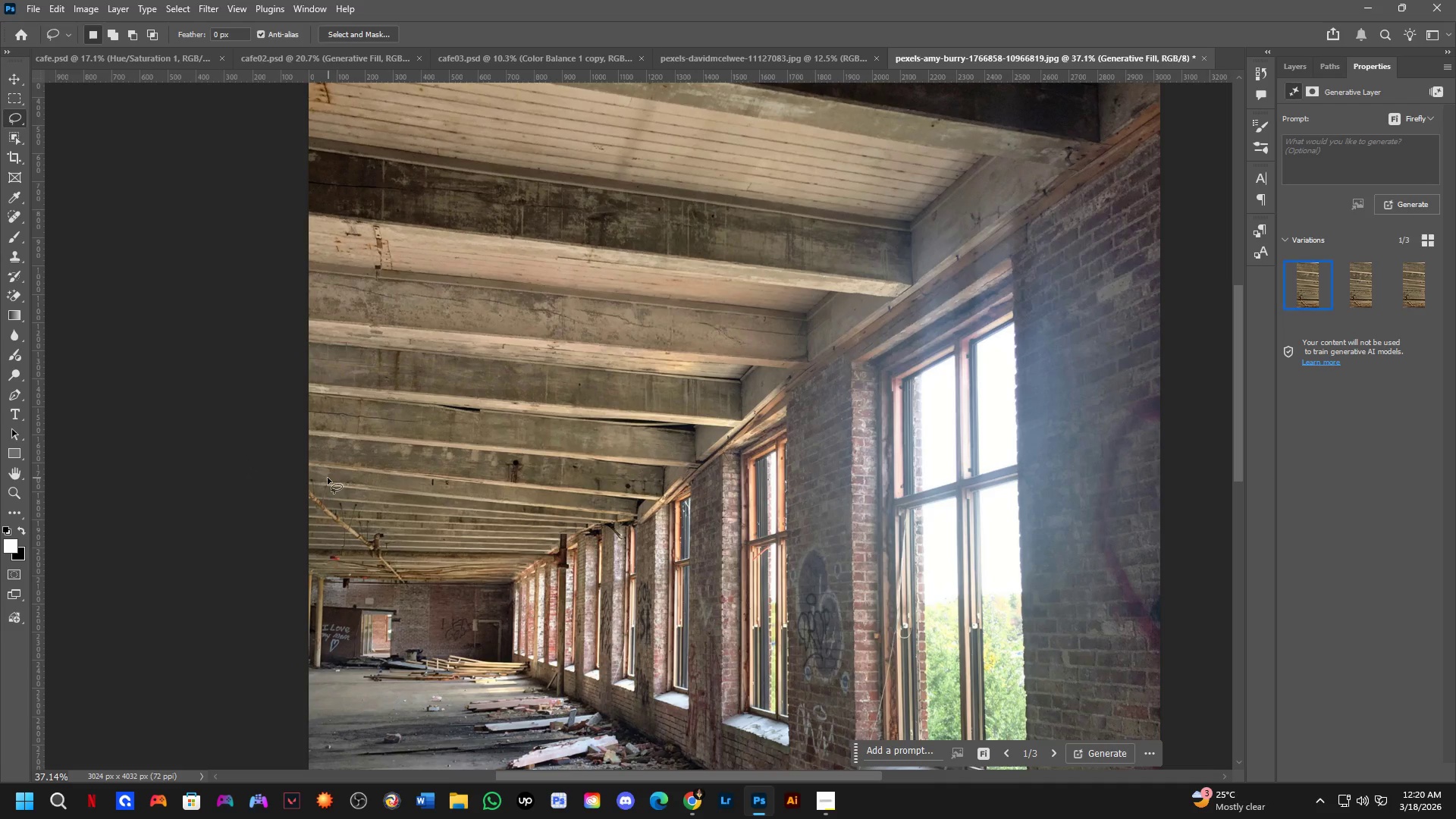 
left_click_drag(start_coordinate=[320, 478], to_coordinate=[343, 482])
 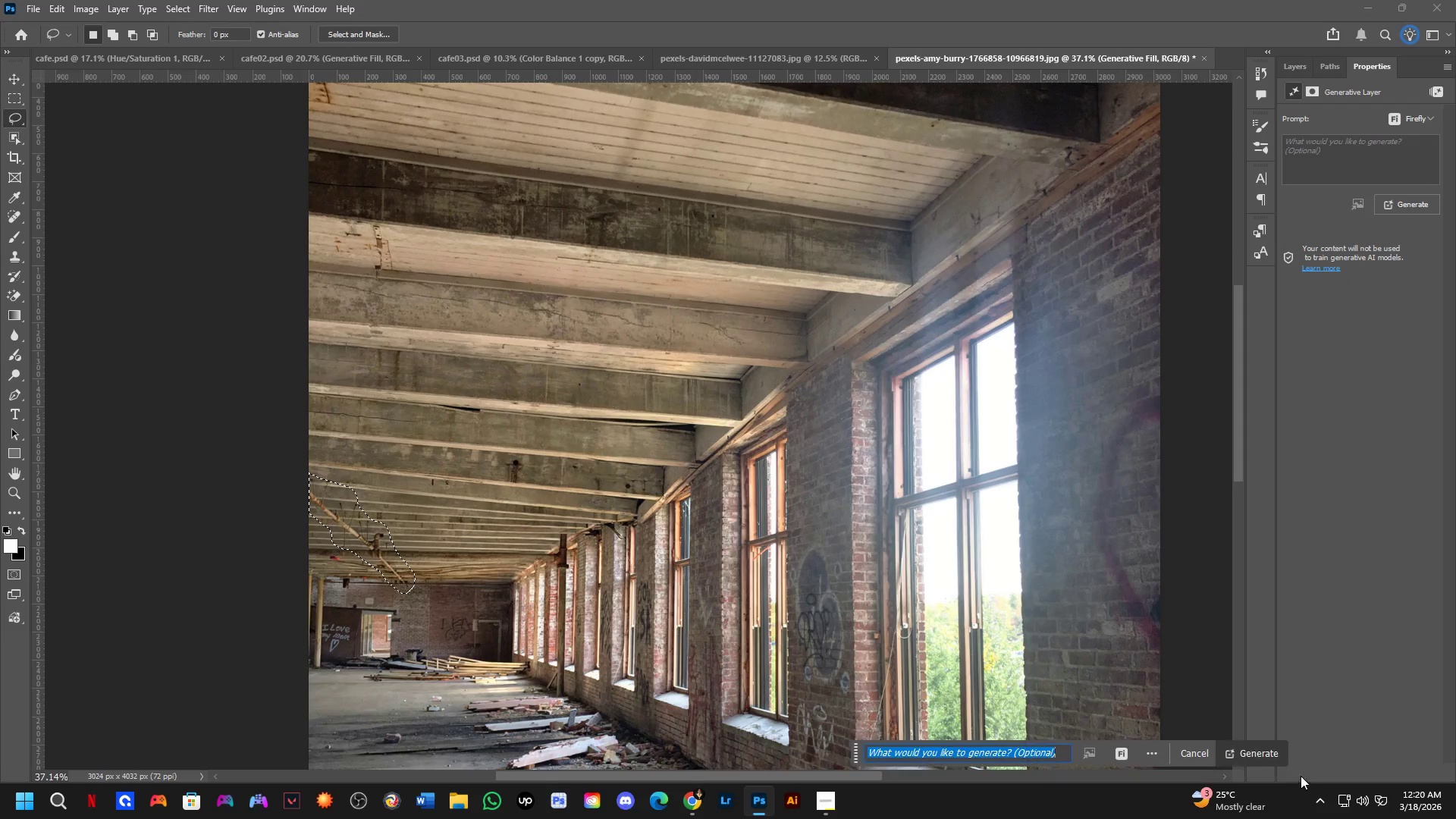 
left_click([1263, 754])
 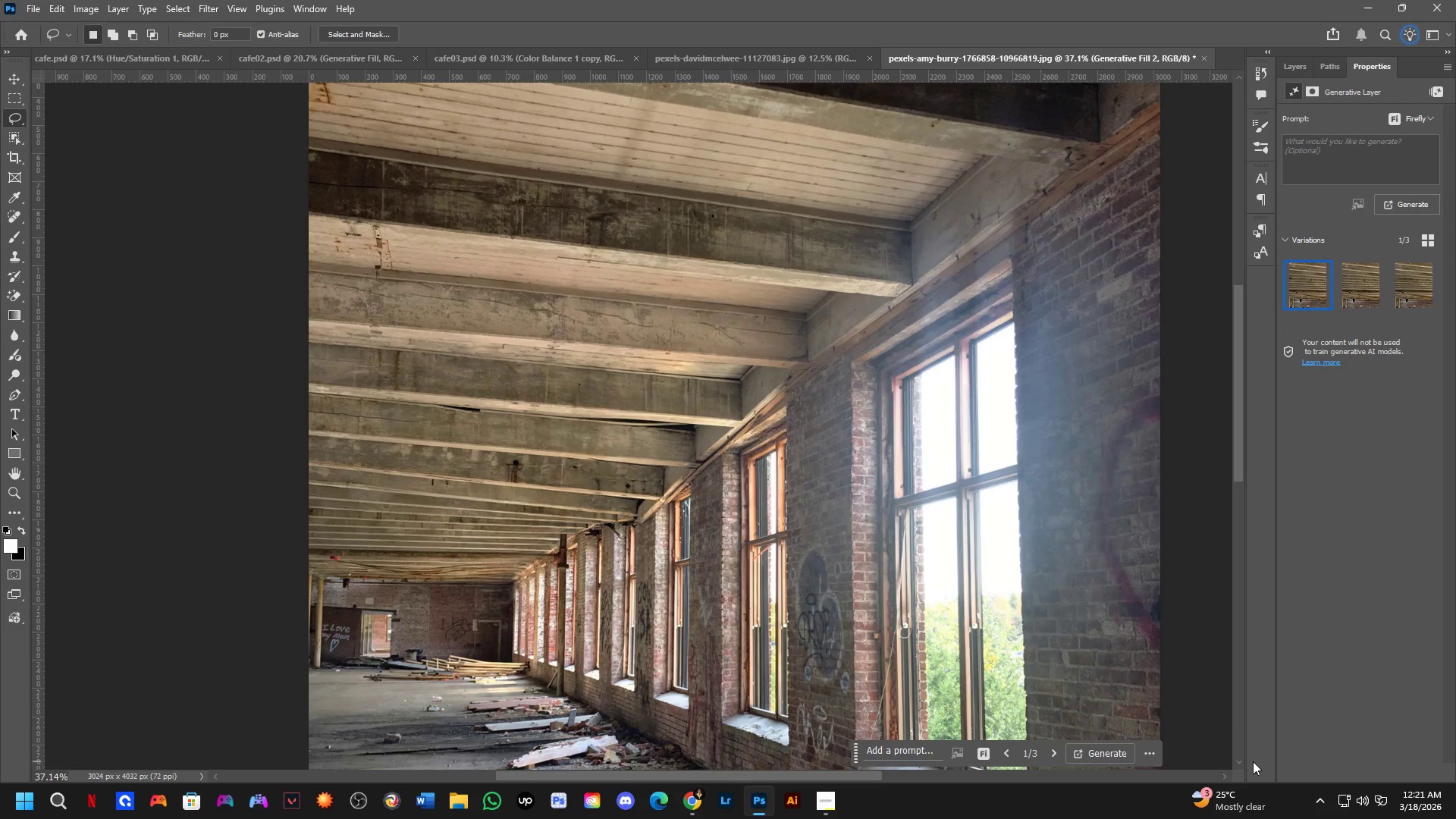 
wait(66.55)
 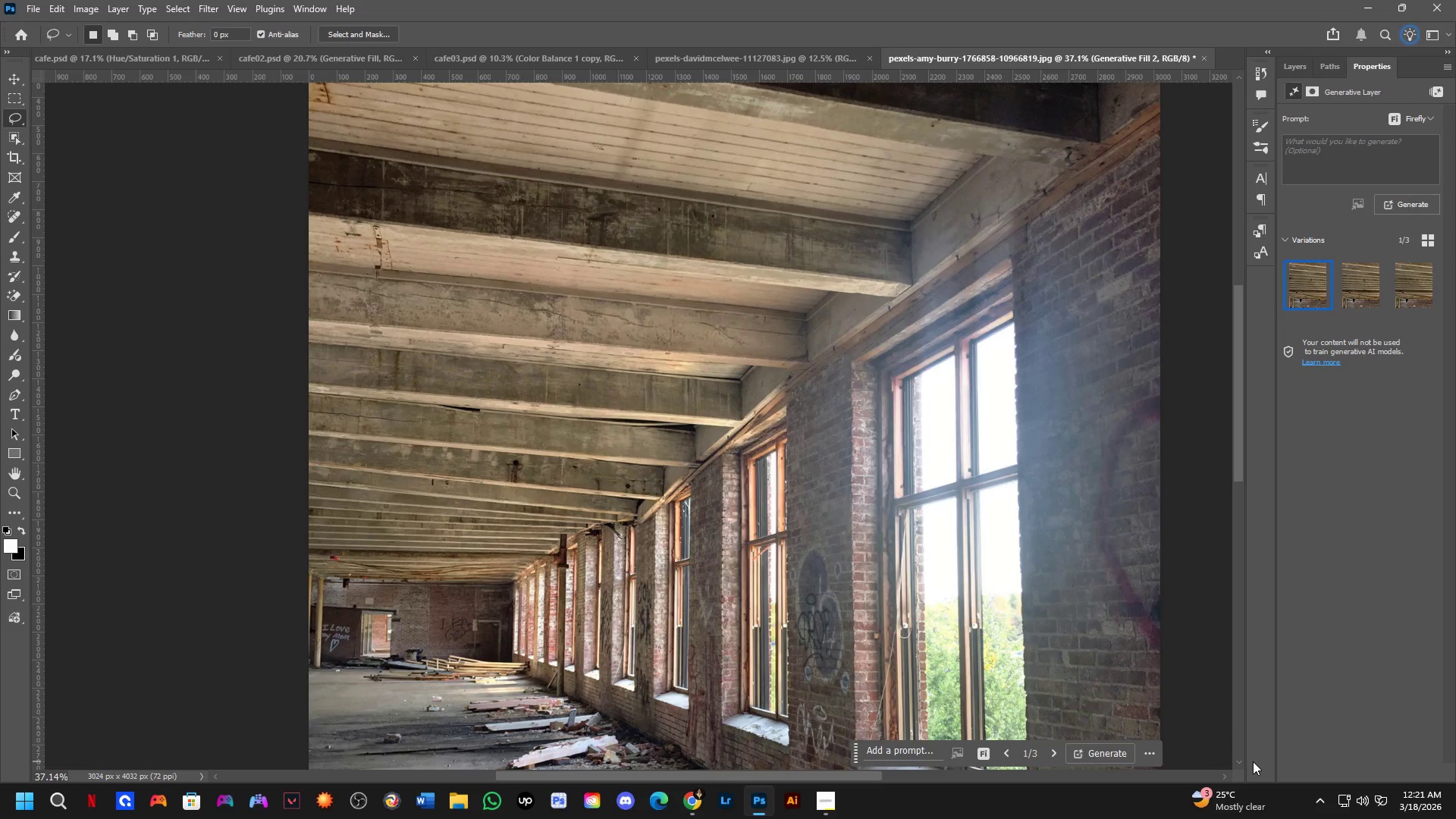 
scroll: coordinate [396, 3], scroll_direction: down, amount: 3.0
 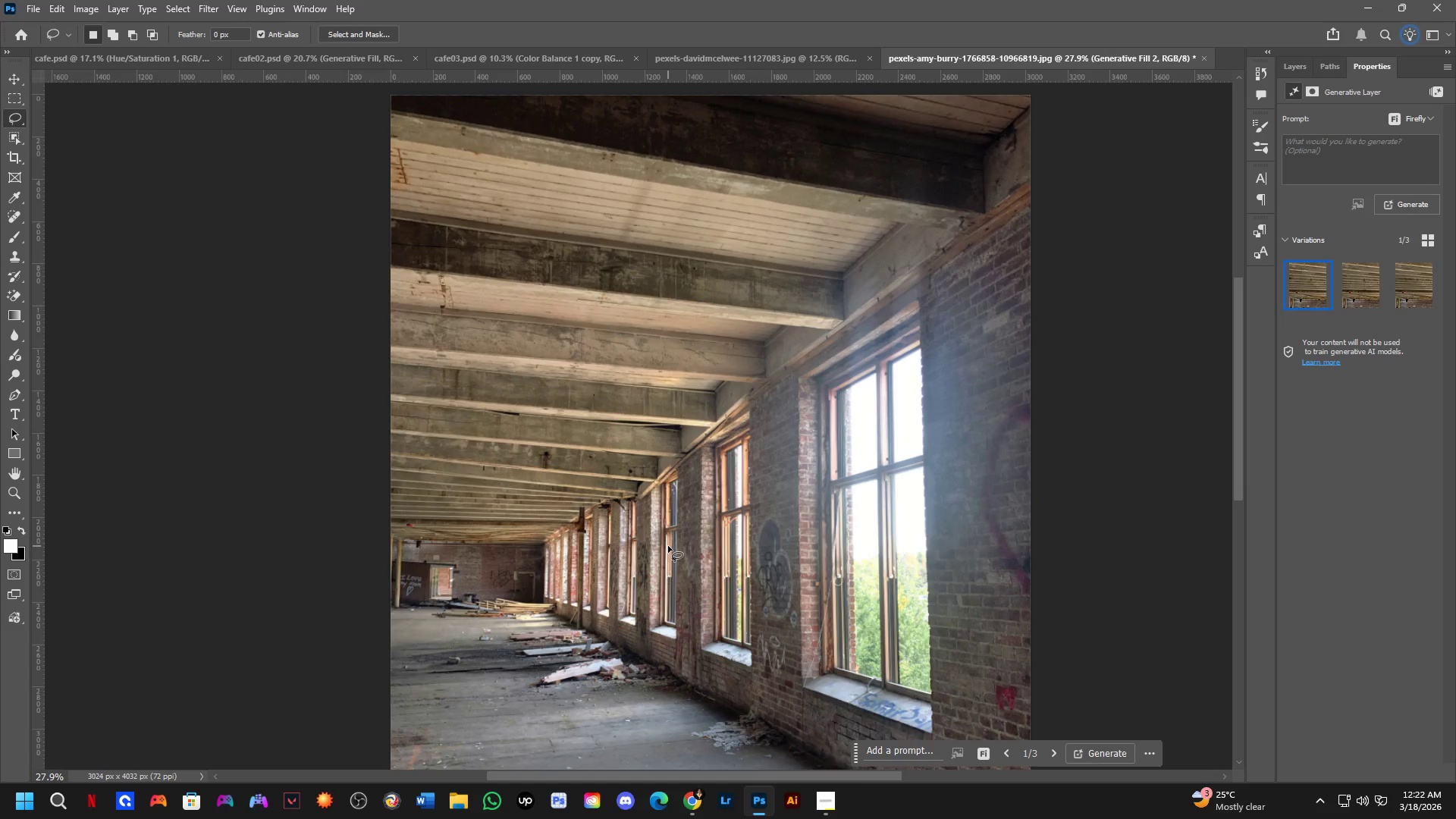 
wait(32.32)
 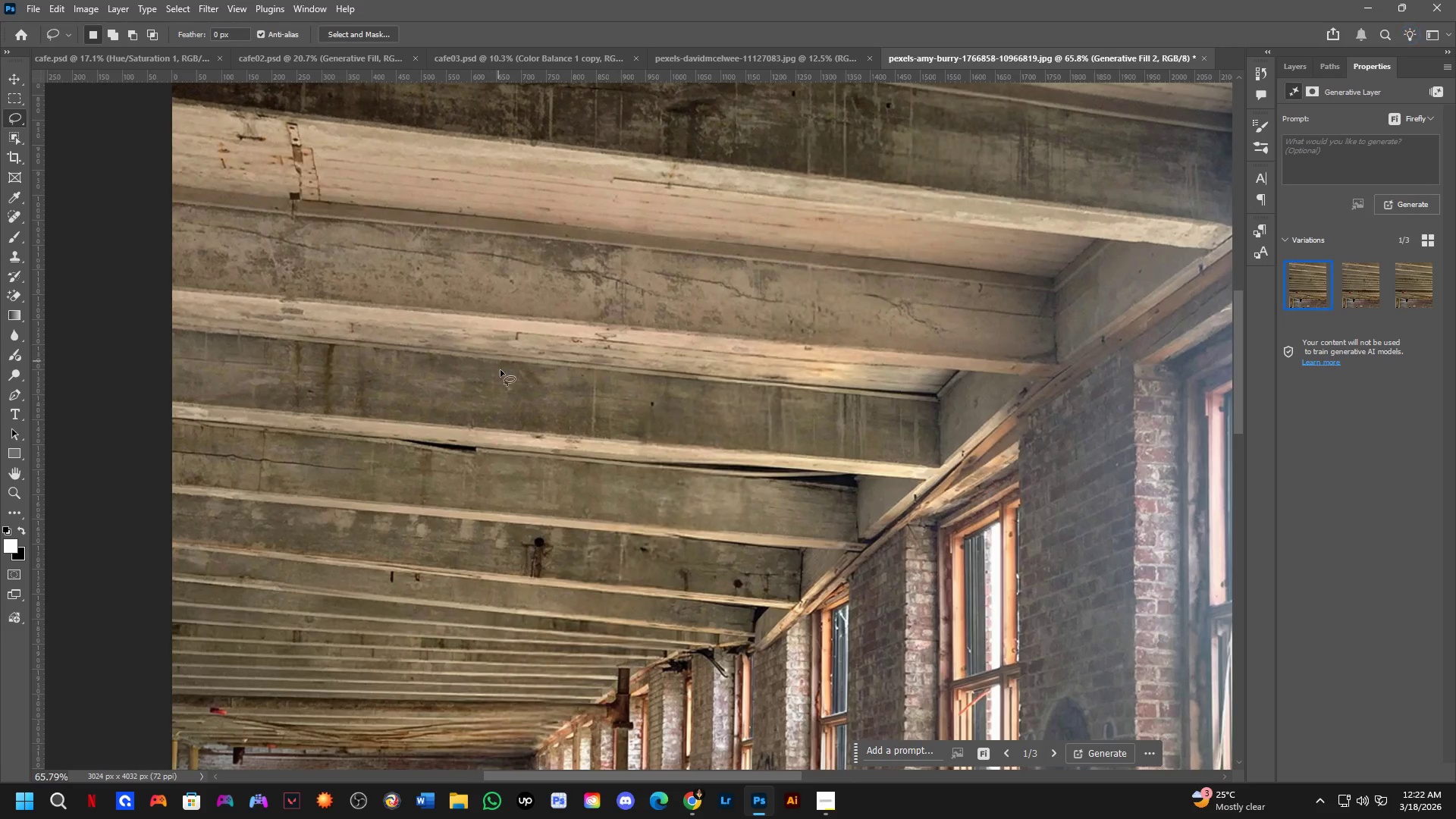 
hold_key(key=Space, duration=0.53)
 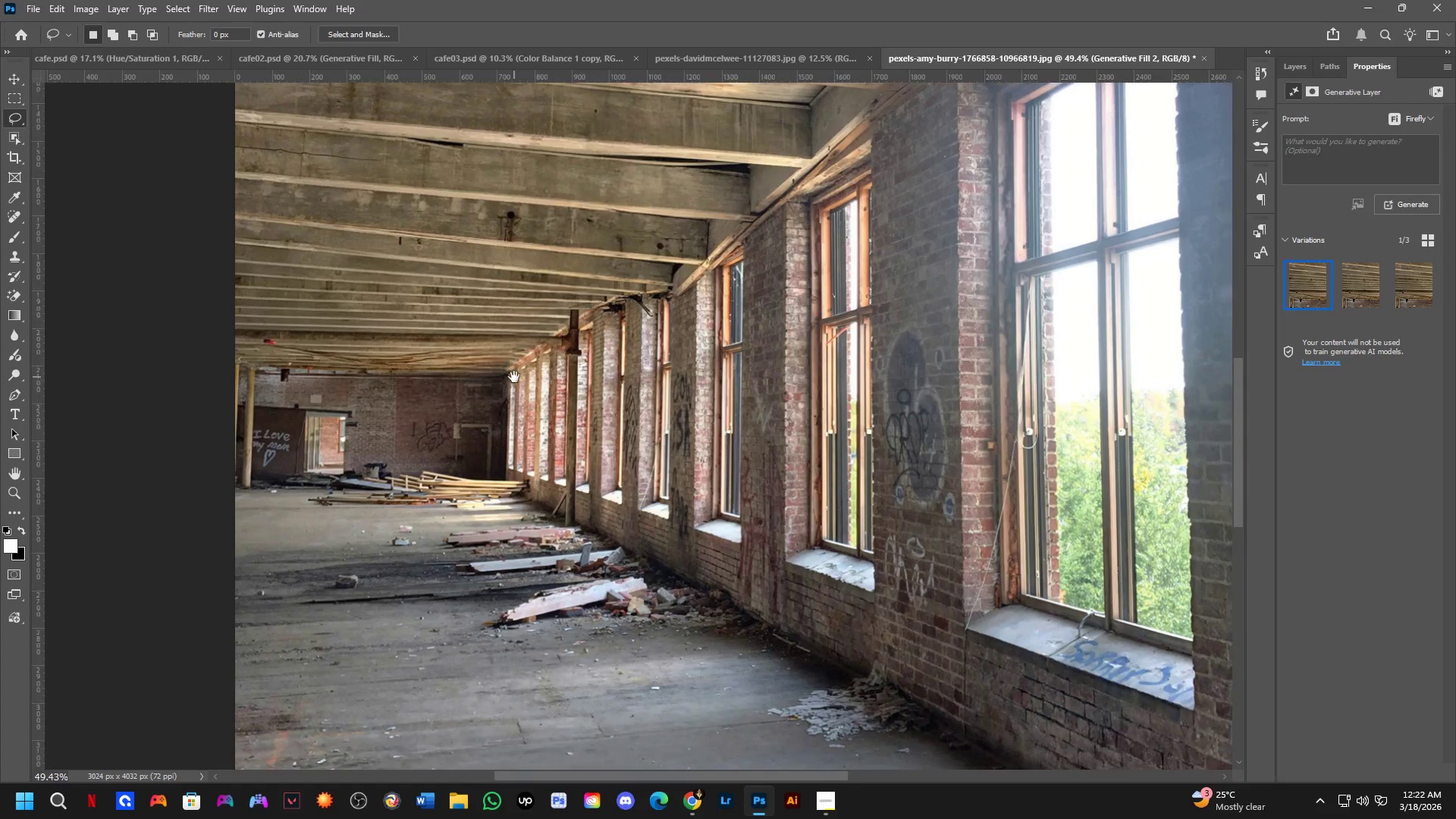 
left_click_drag(start_coordinate=[500, 418], to_coordinate=[486, 168])
 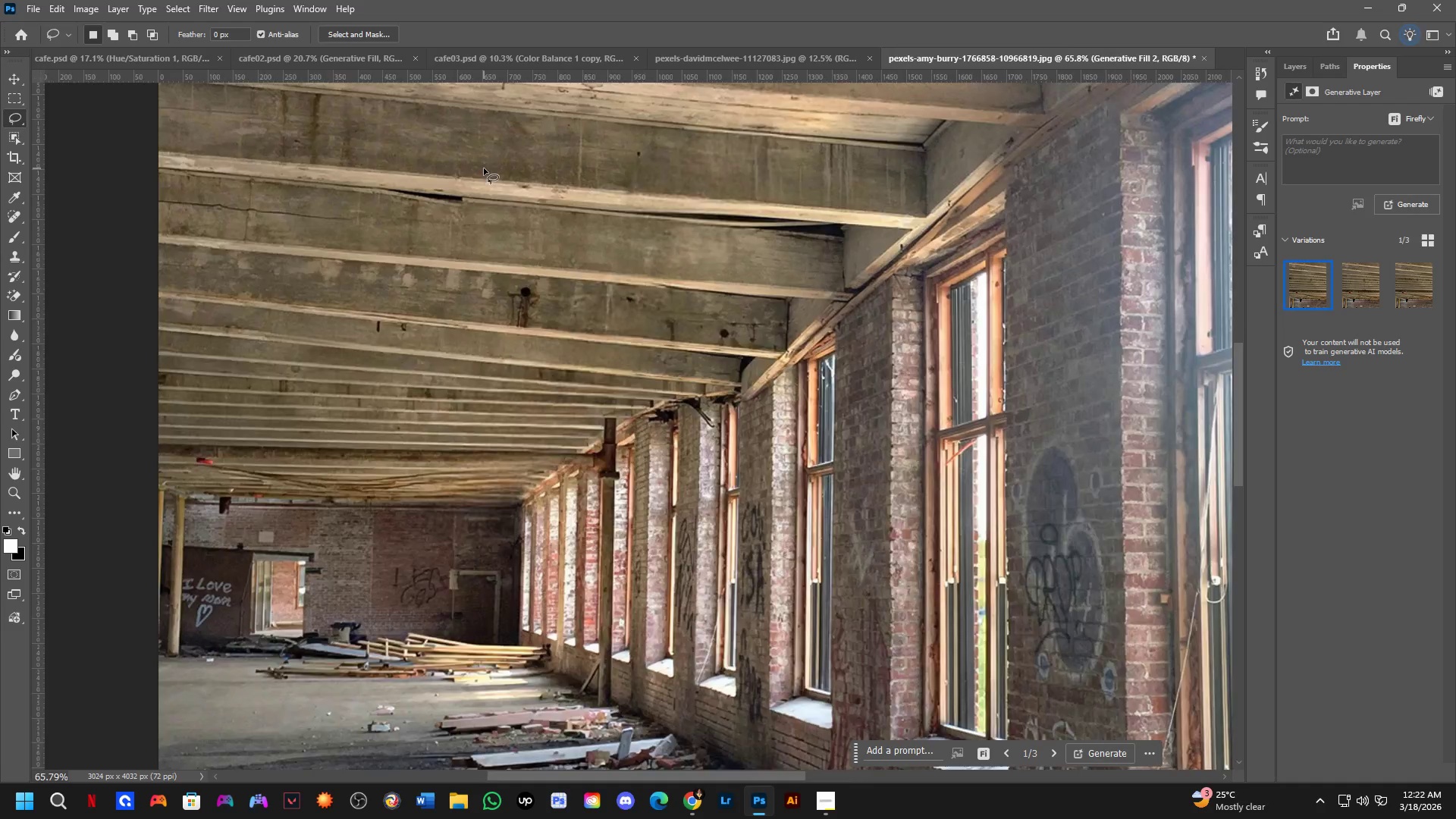 
scroll: coordinate [520, 388], scroll_direction: up, amount: 9.0
 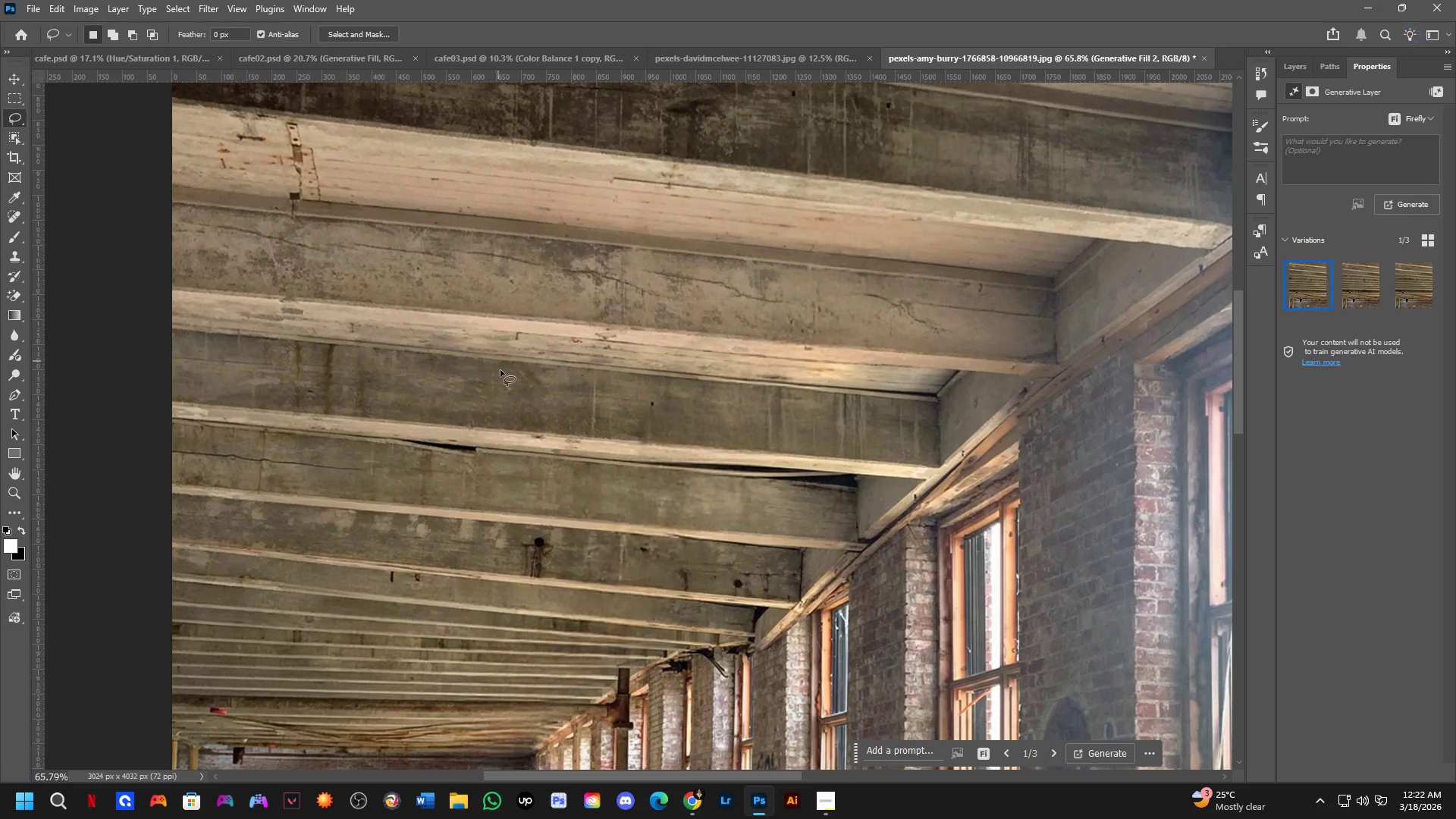 
hold_key(key=Space, duration=0.48)
 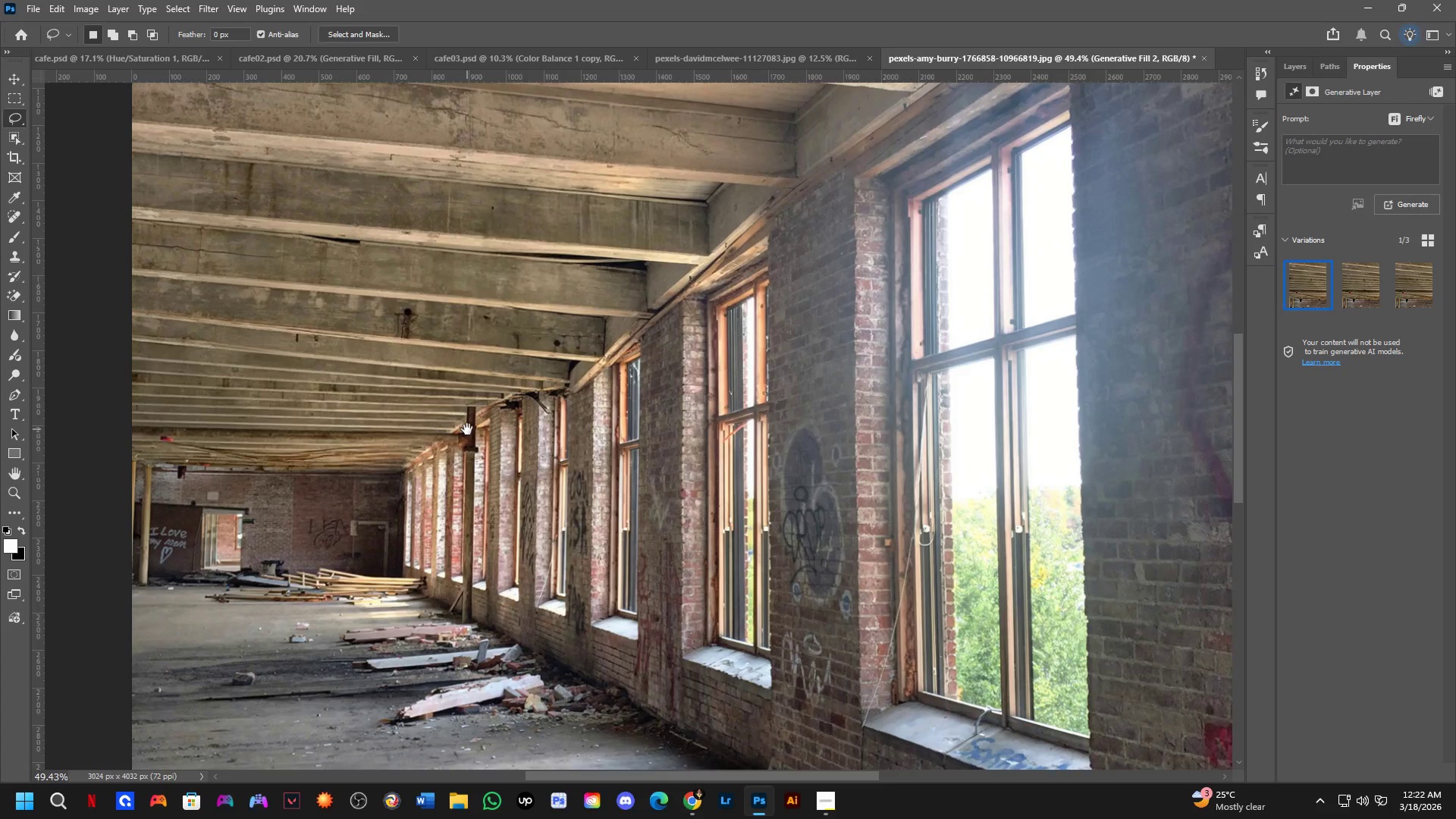 
left_click_drag(start_coordinate=[519, 424], to_coordinate=[513, 376])
 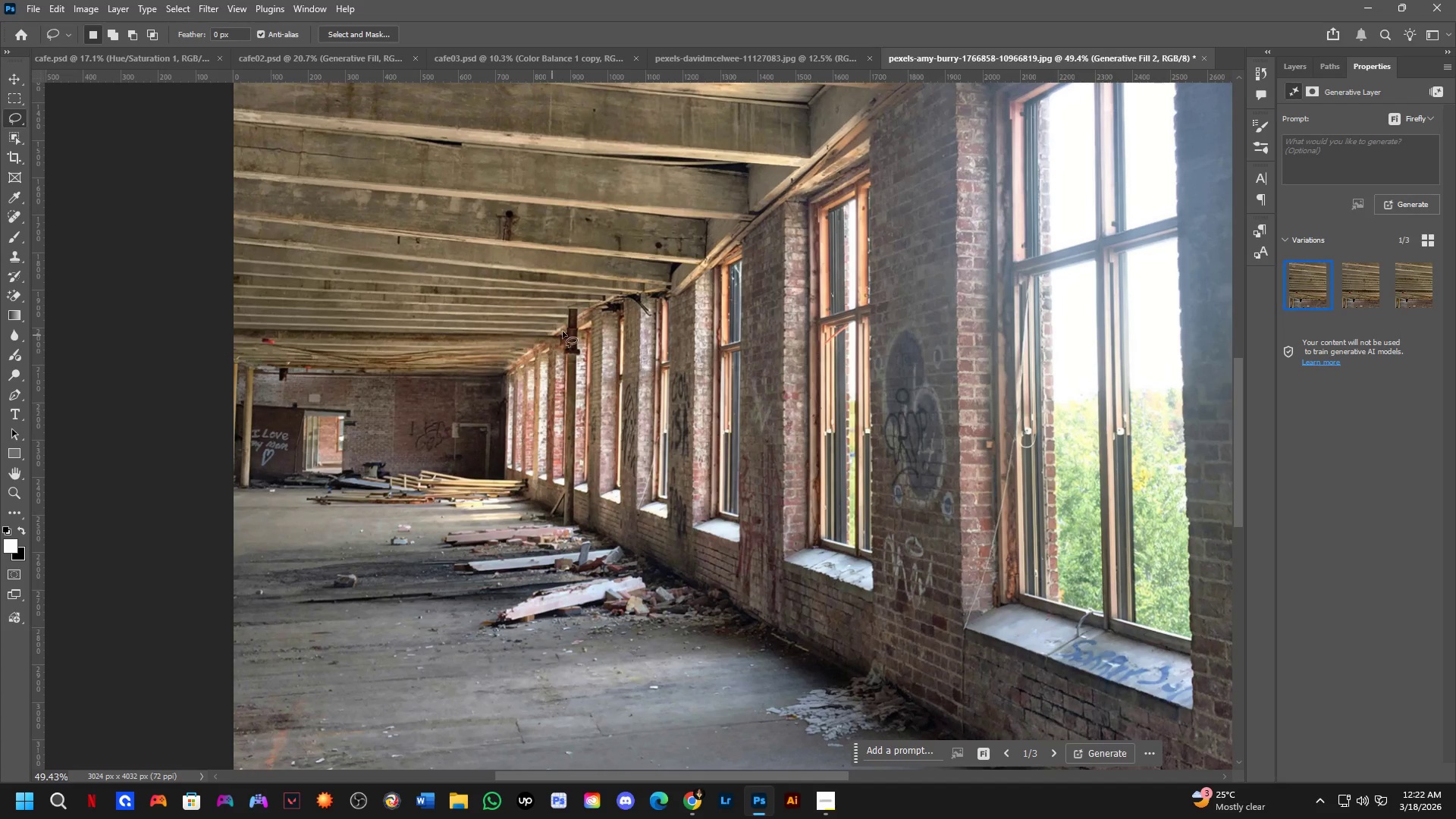 
scroll: coordinate [484, 170], scroll_direction: down, amount: 3.0
 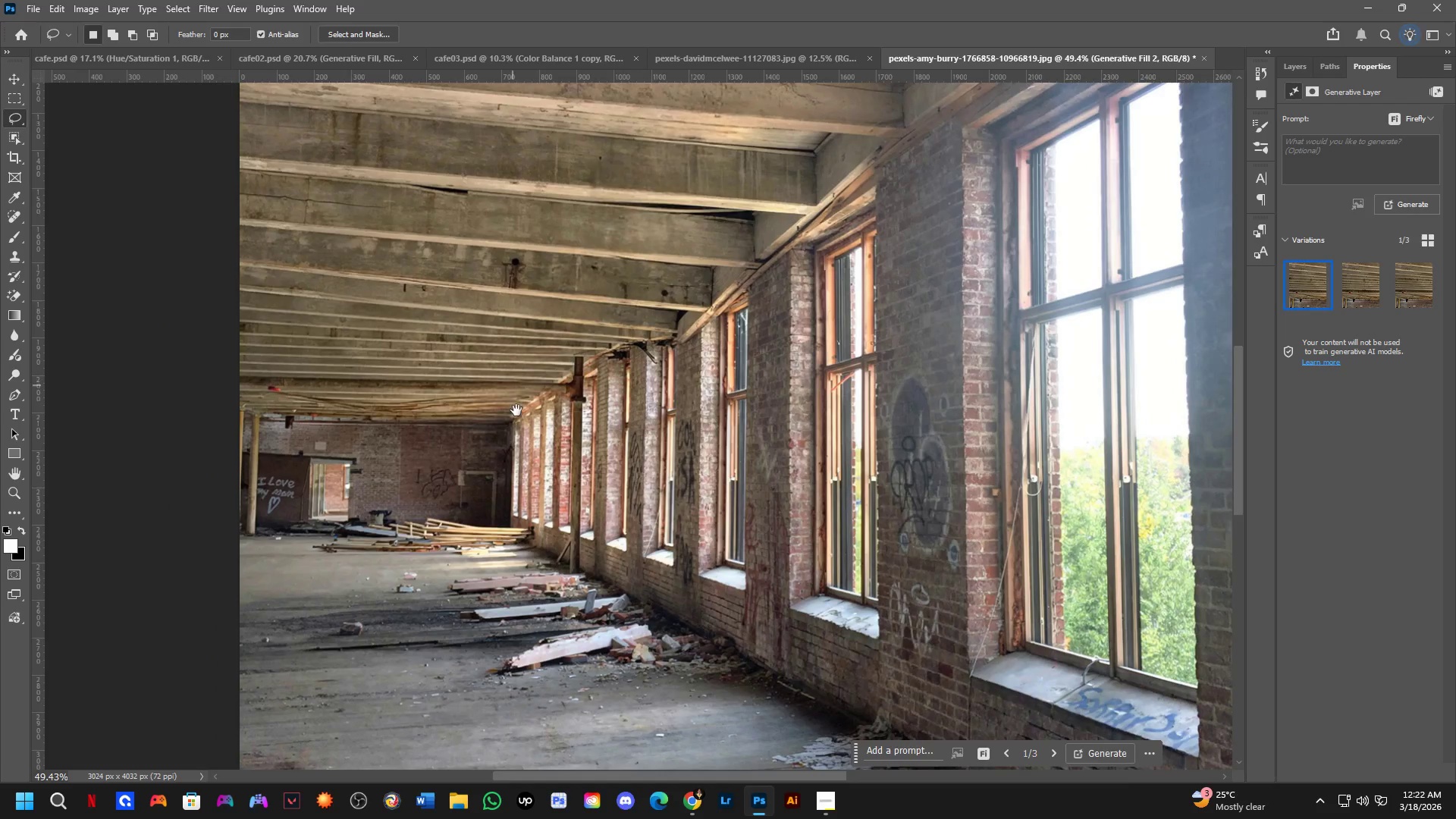 
hold_key(key=Space, duration=0.52)
 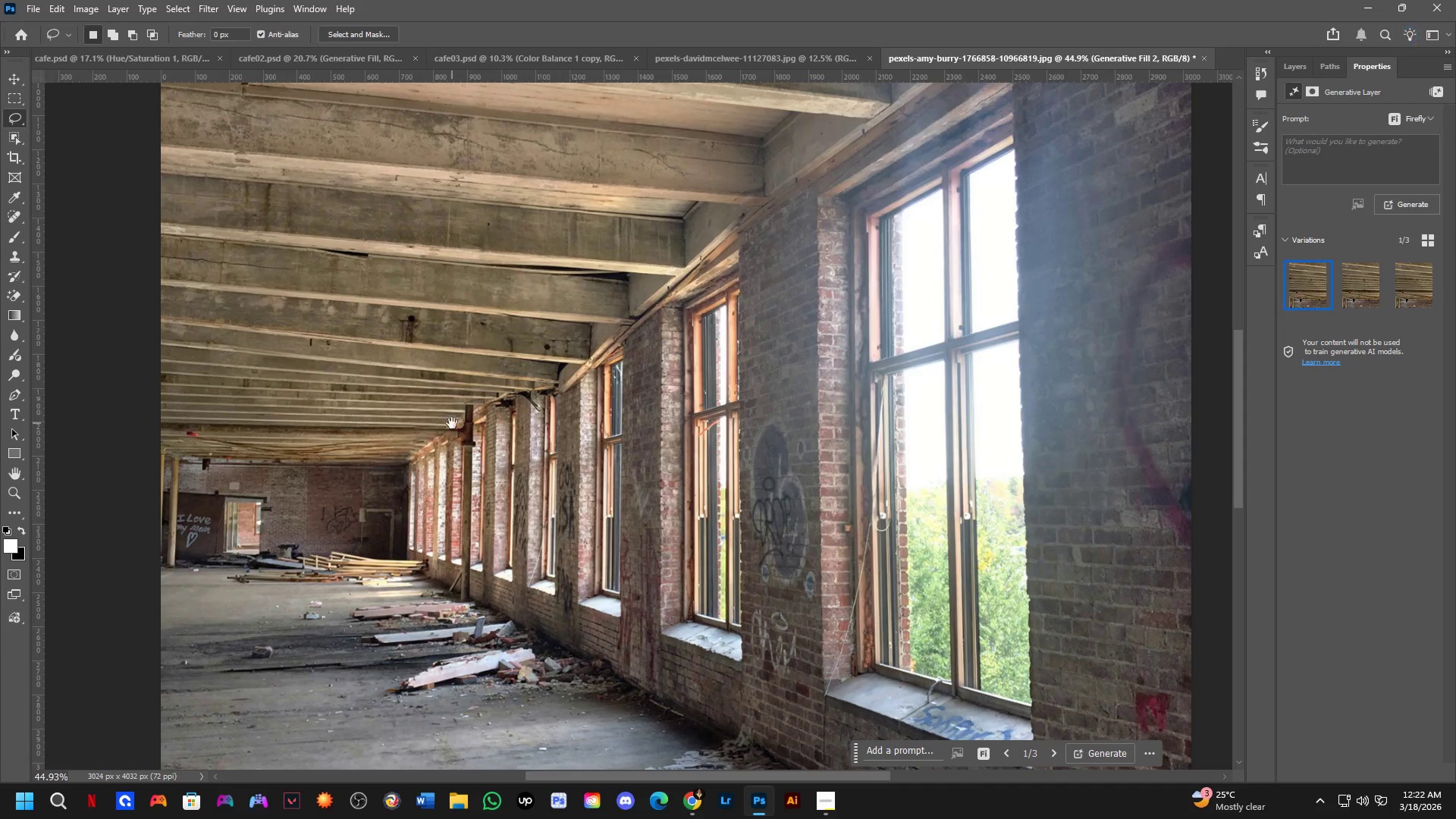 
left_click_drag(start_coordinate=[572, 330], to_coordinate=[467, 429])
 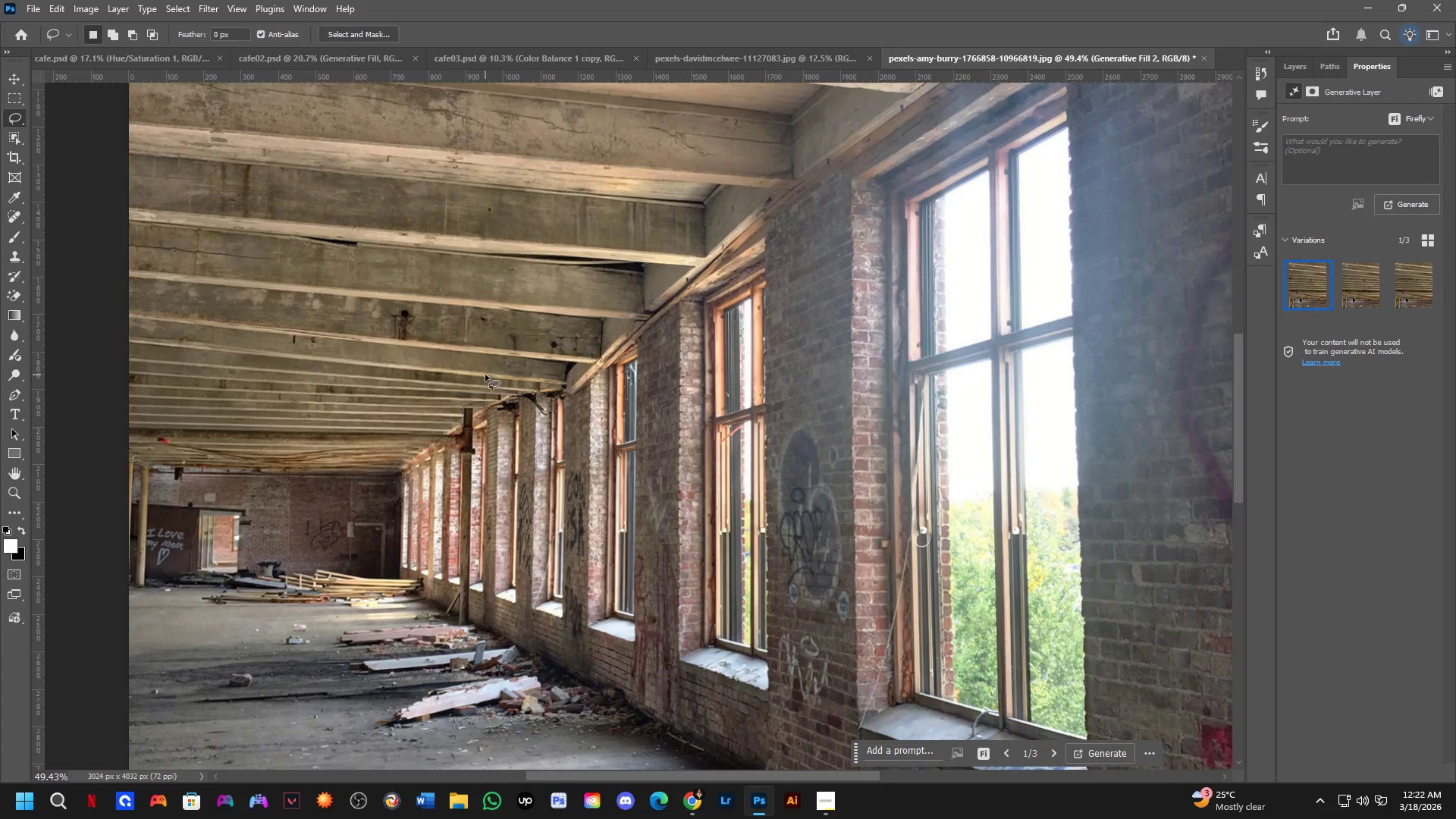 
hold_key(key=Space, duration=1.05)
 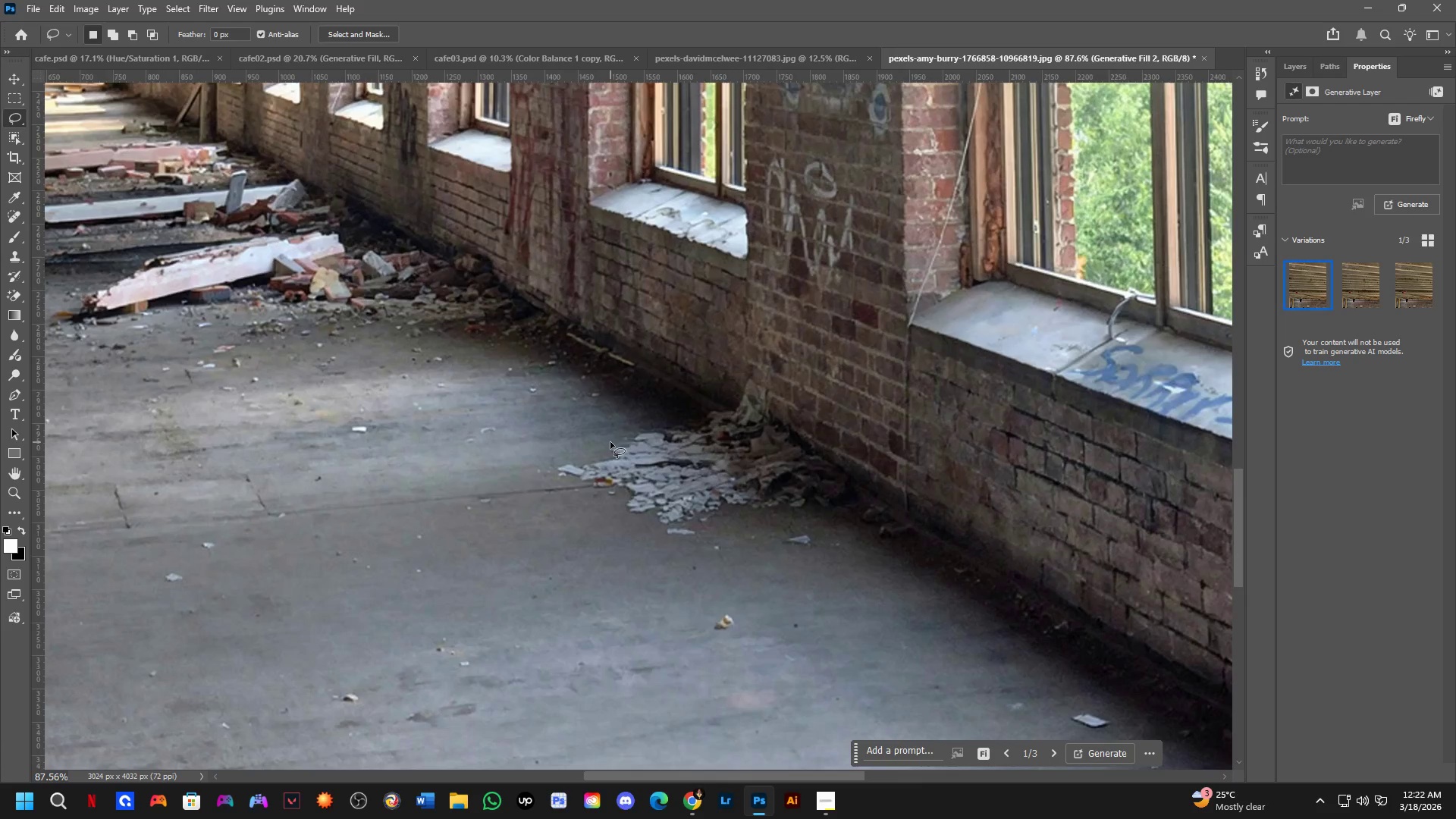 
left_click_drag(start_coordinate=[452, 423], to_coordinate=[480, 224])
 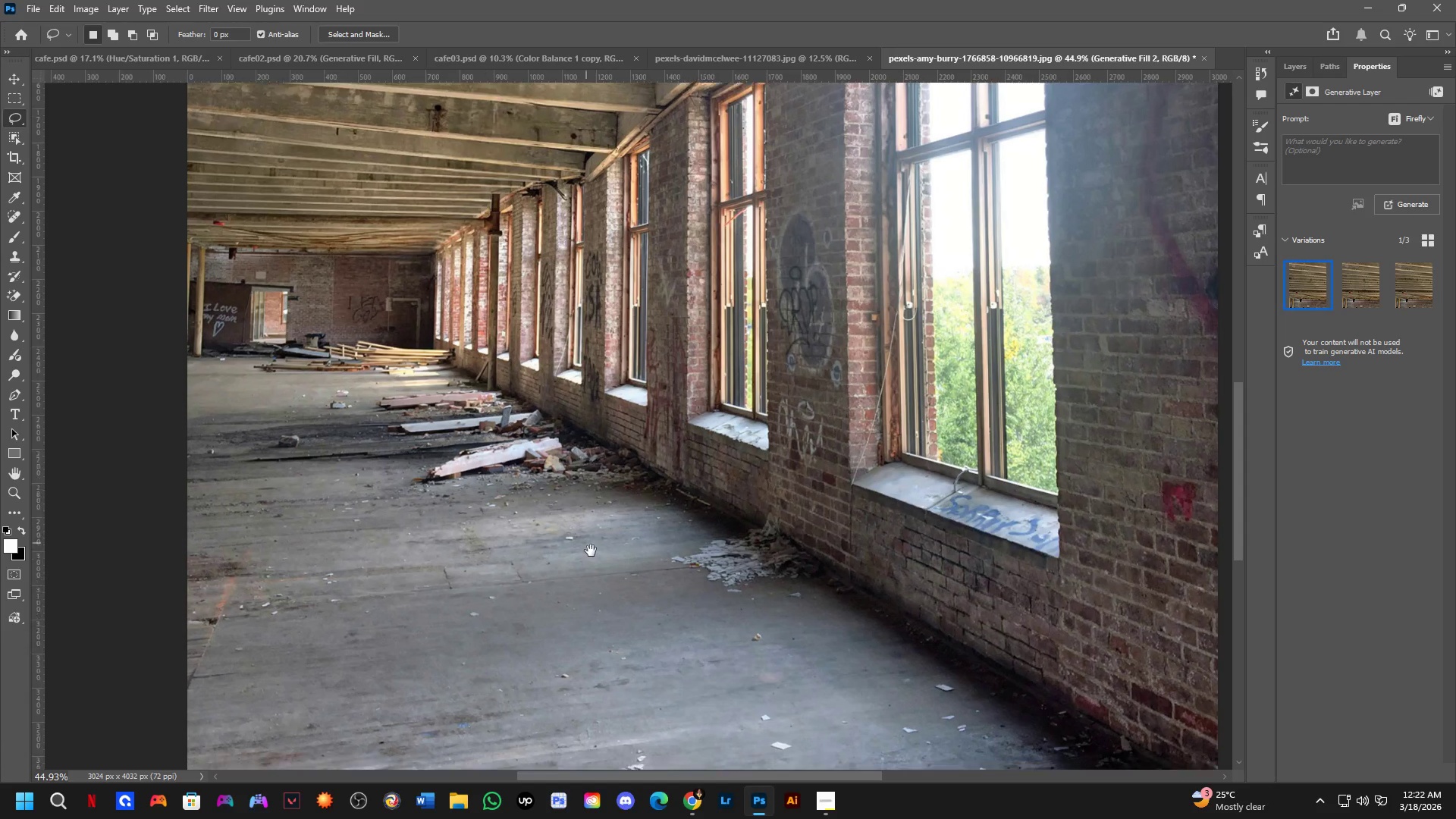 
scroll: coordinate [484, 376], scroll_direction: down, amount: 1.0
 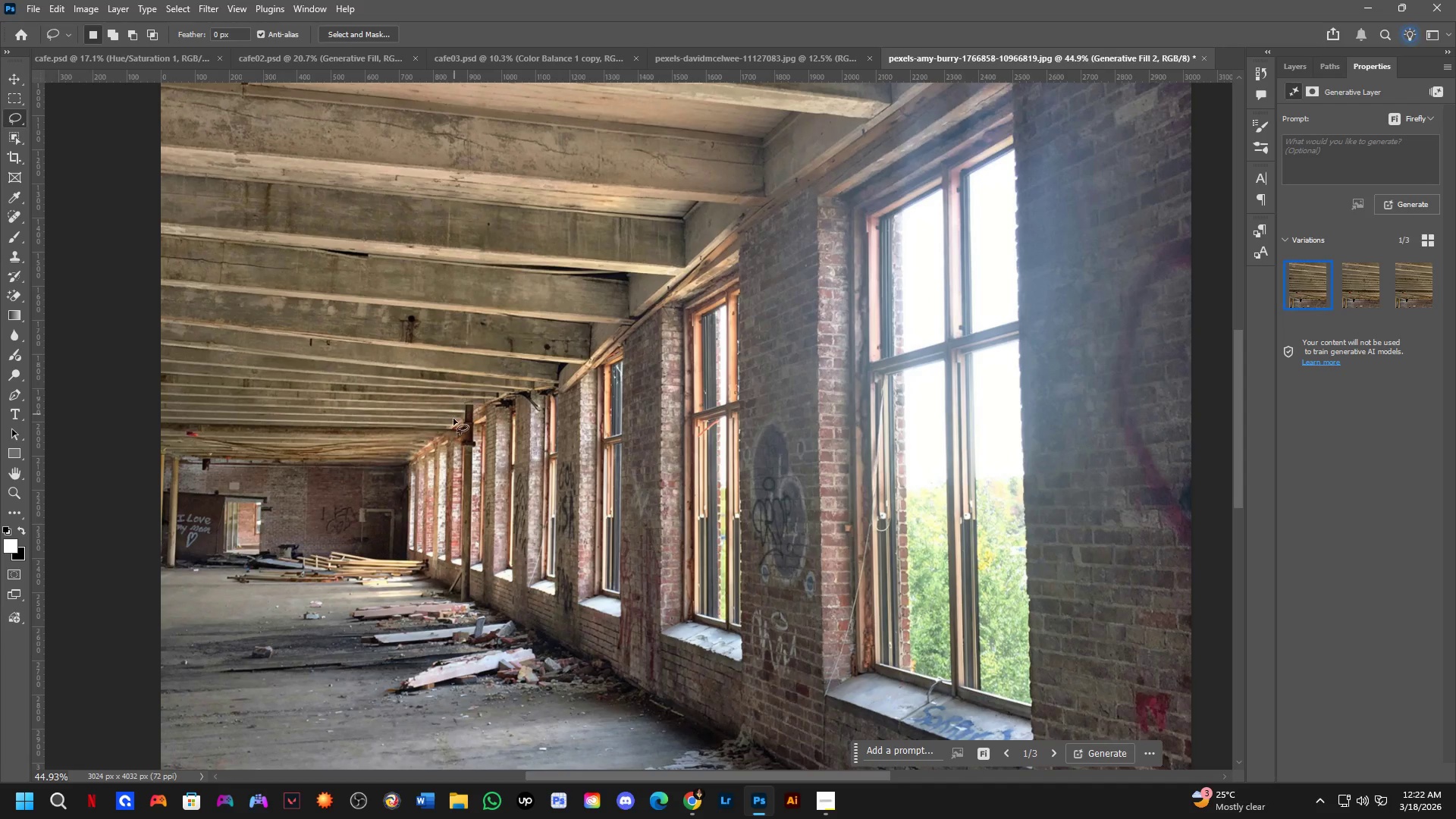 
left_click_drag(start_coordinate=[570, 543], to_coordinate=[469, 456])
 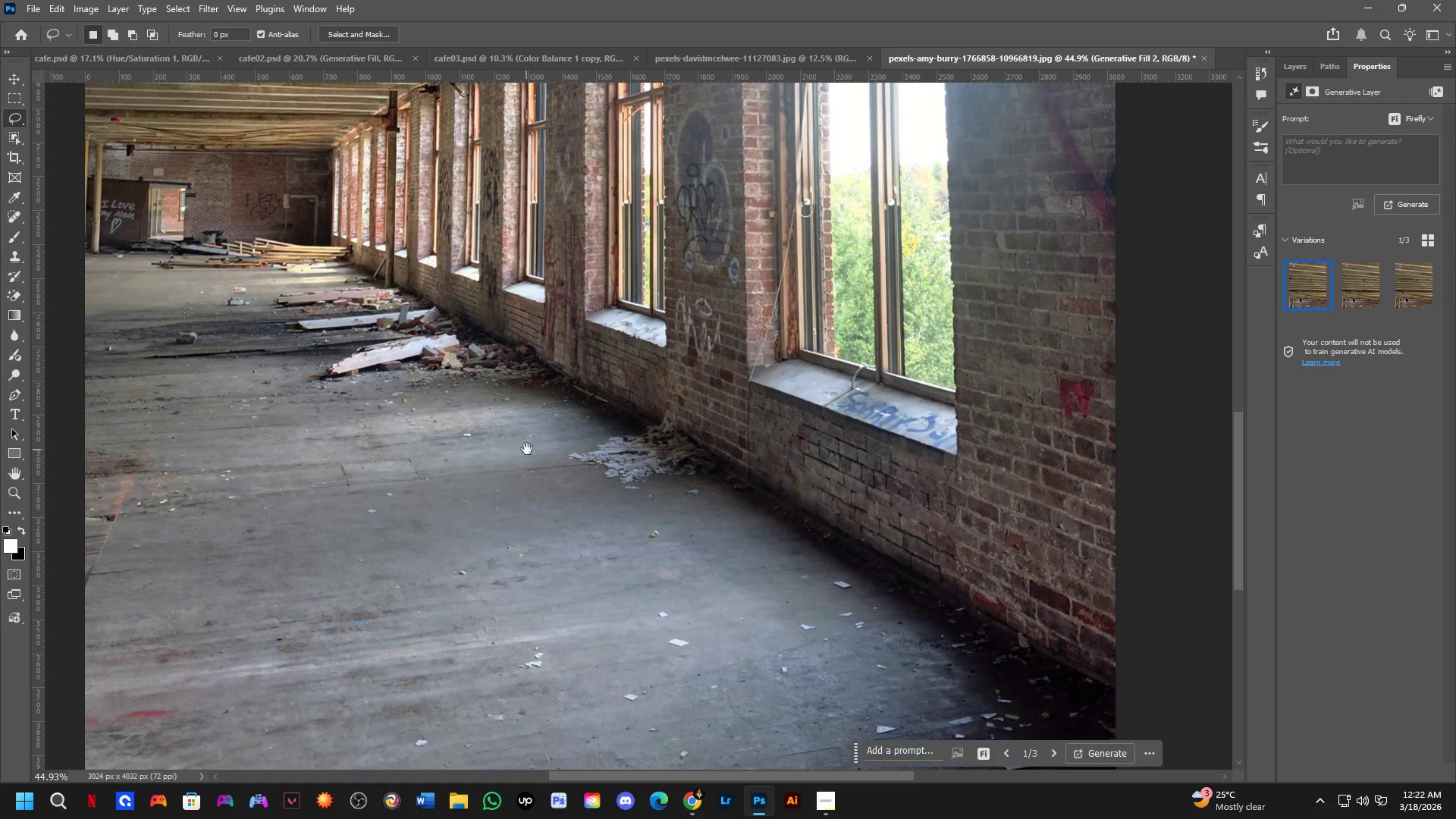 
hold_key(key=Space, duration=24.38)
 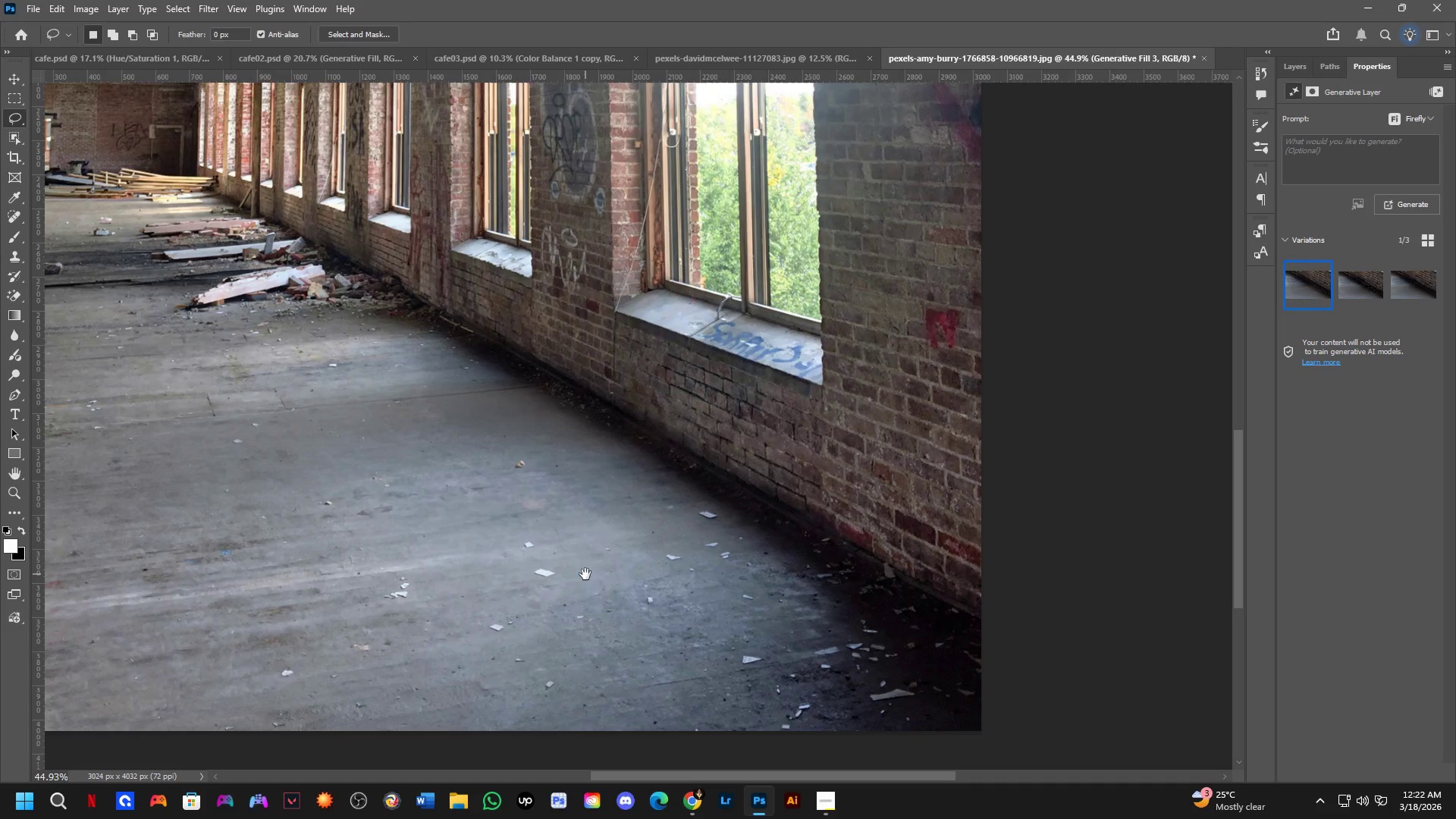 
left_click_drag(start_coordinate=[660, 403], to_coordinate=[725, 363])
 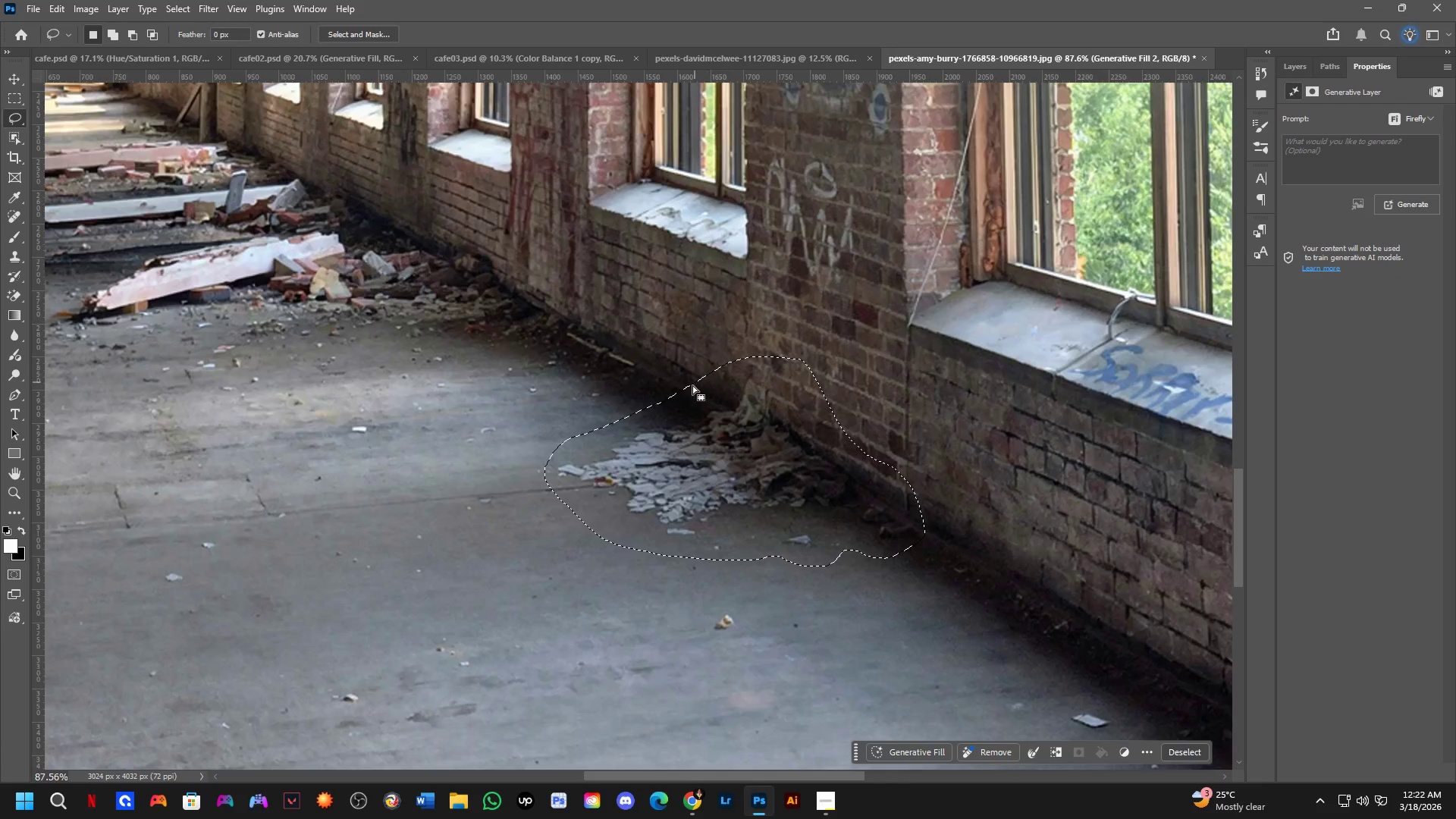 
scroll: coordinate [610, 442], scroll_direction: up, amount: 7.0
 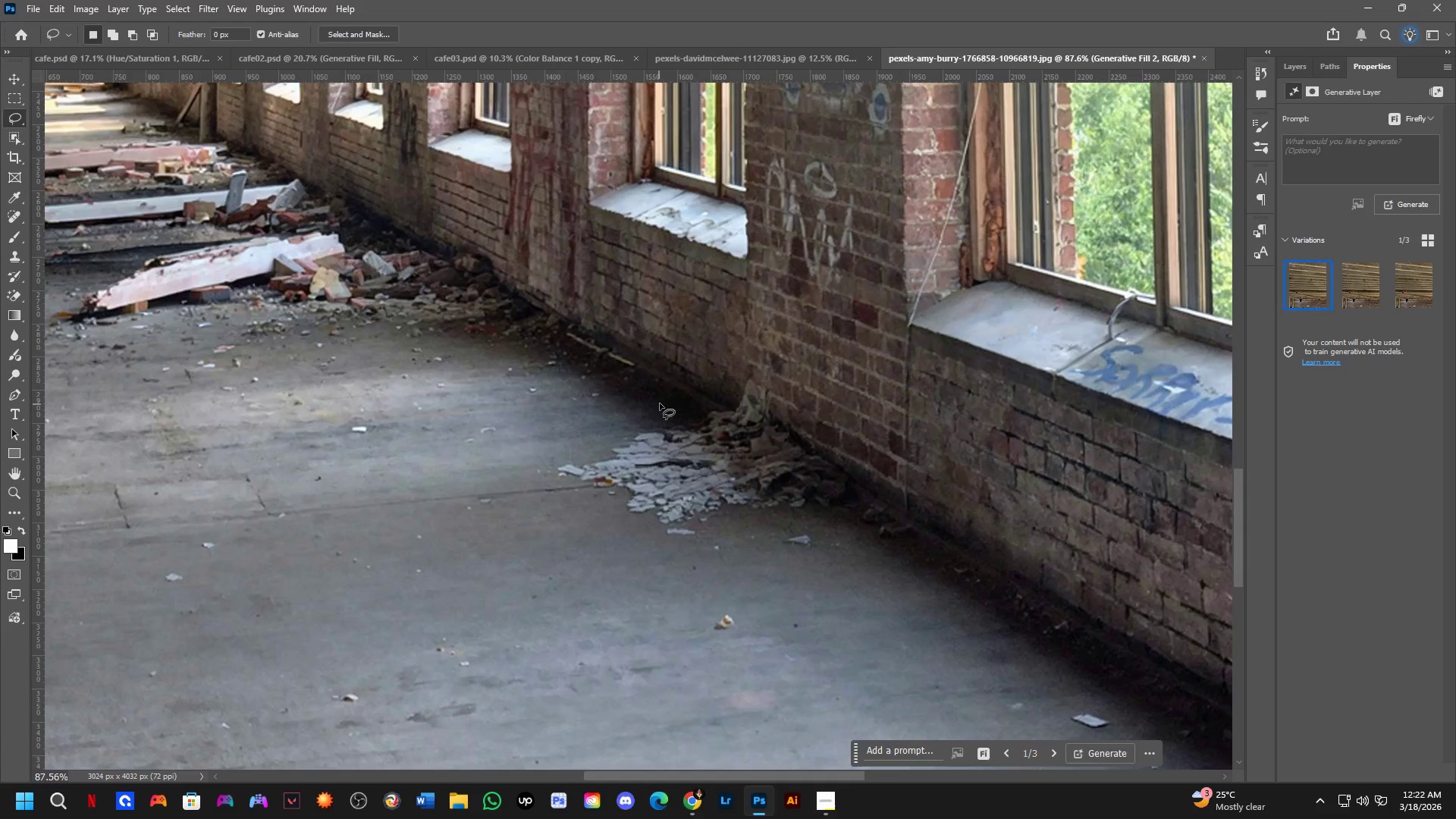 
left_click([901, 745])
 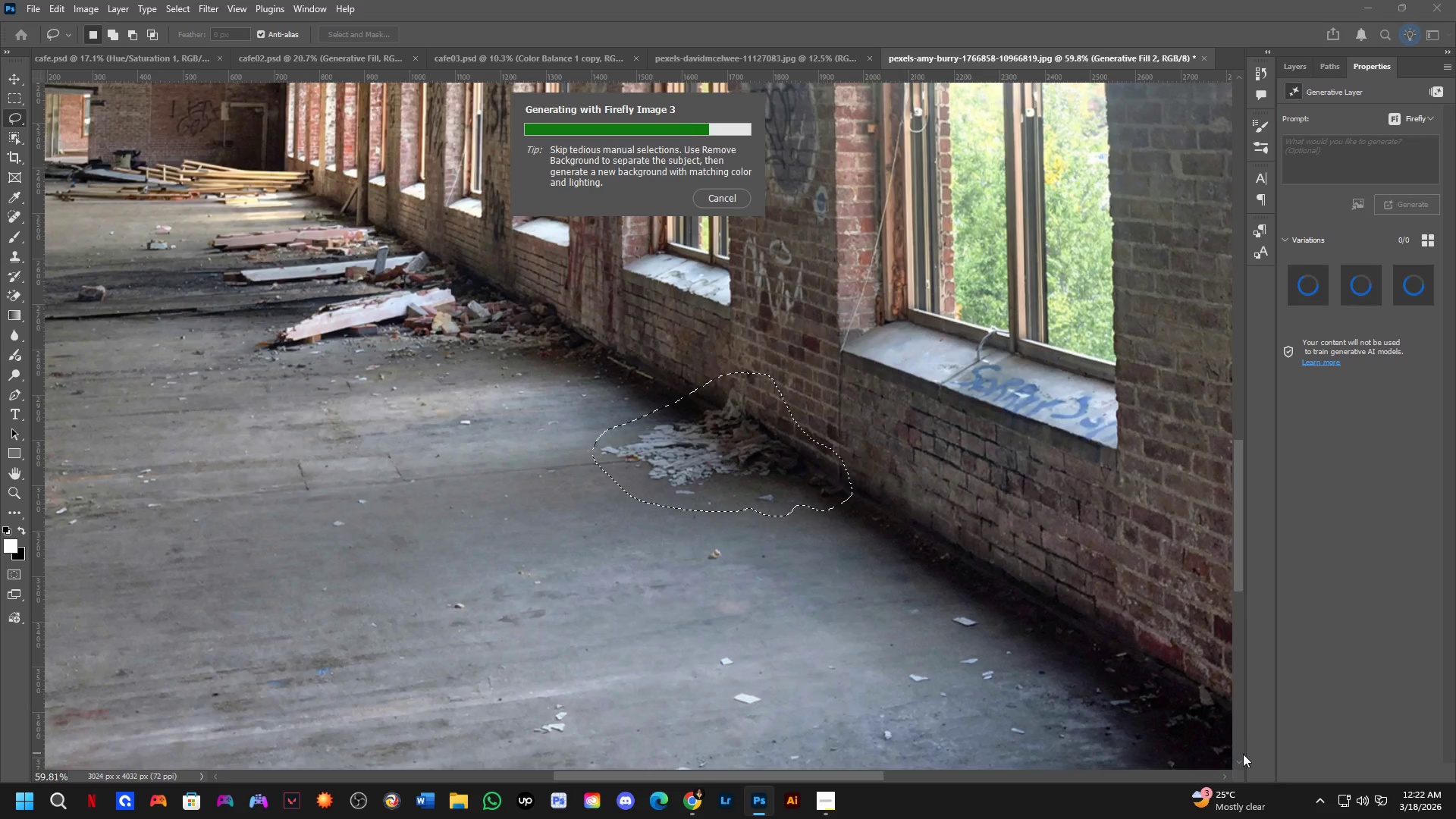 
scroll: coordinate [696, 428], scroll_direction: down, amount: 4.0
 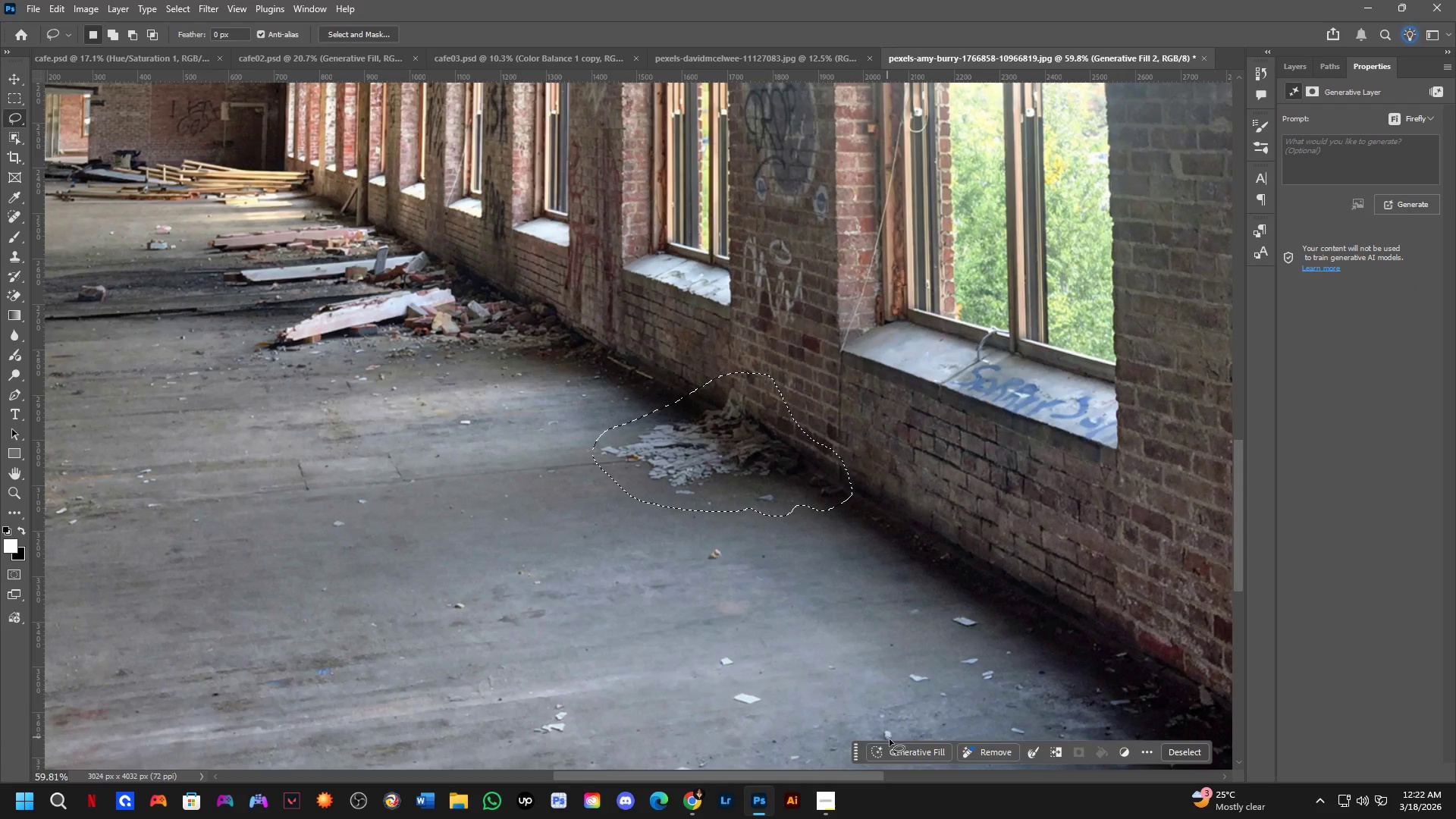 
hold_key(key=Space, duration=0.61)
 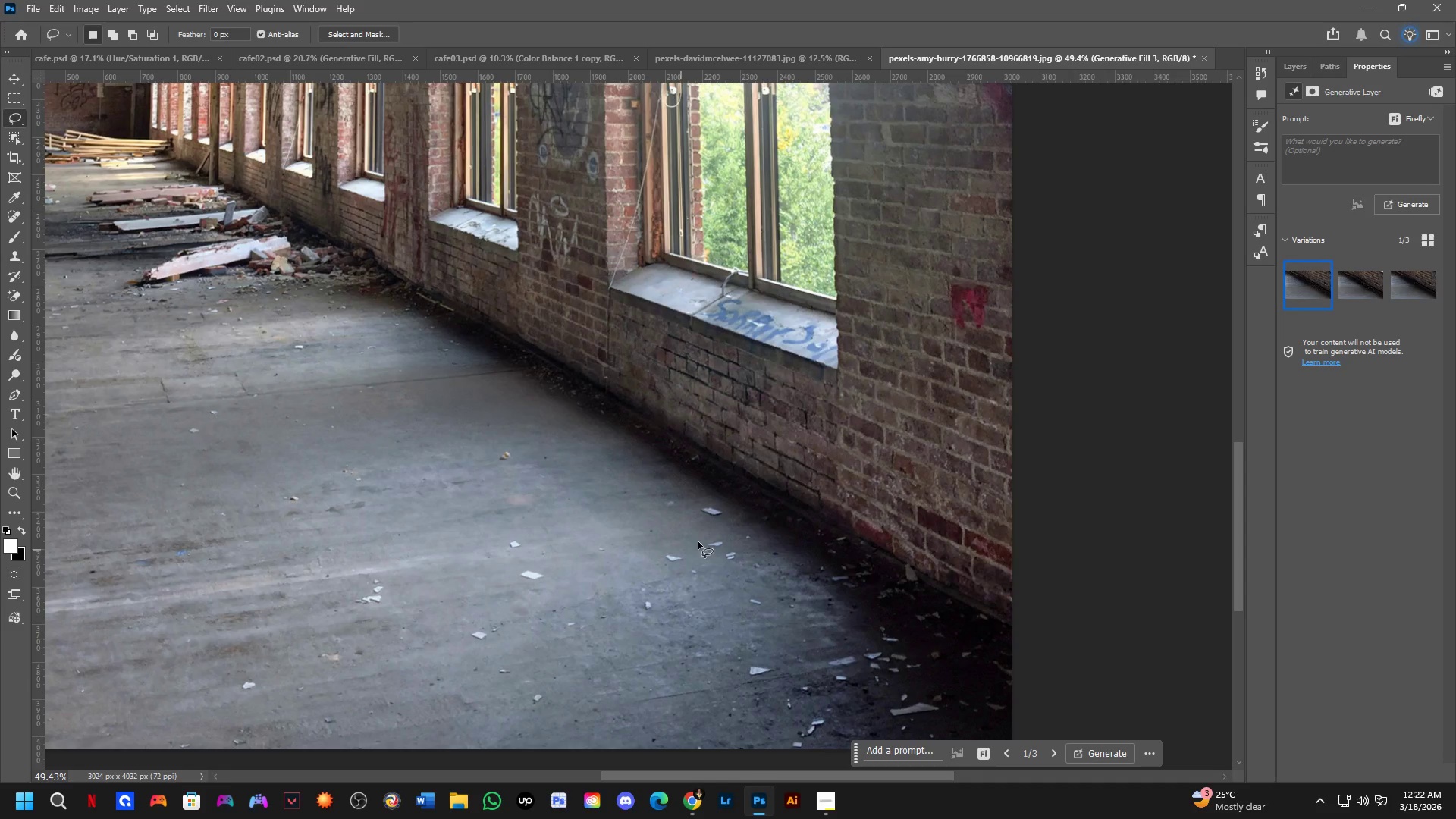 
left_click_drag(start_coordinate=[678, 590], to_coordinate=[585, 574])
 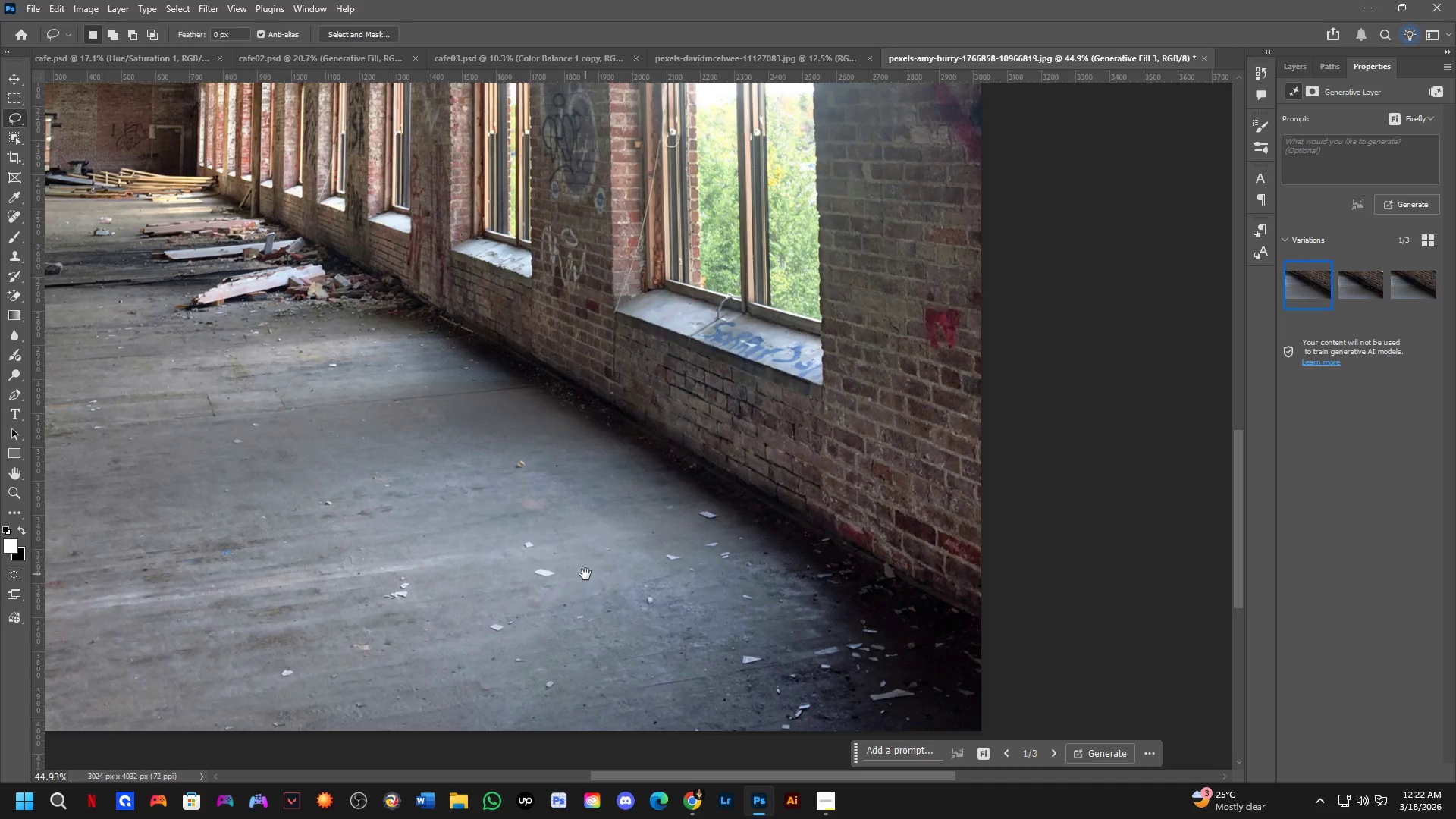 
scroll: coordinate [358, 285], scroll_direction: down, amount: 3.0
 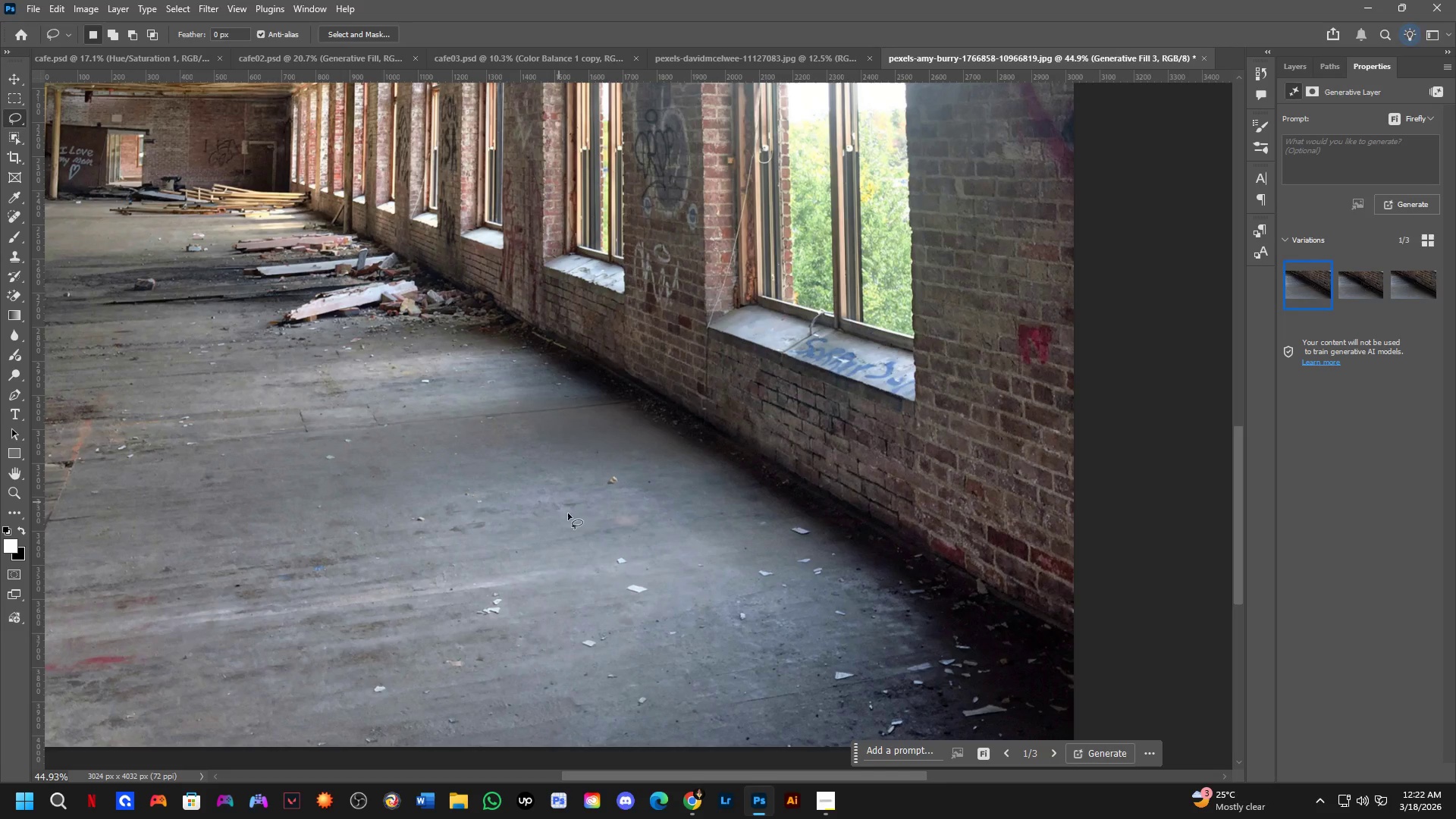 
hold_key(key=Space, duration=3.62)
 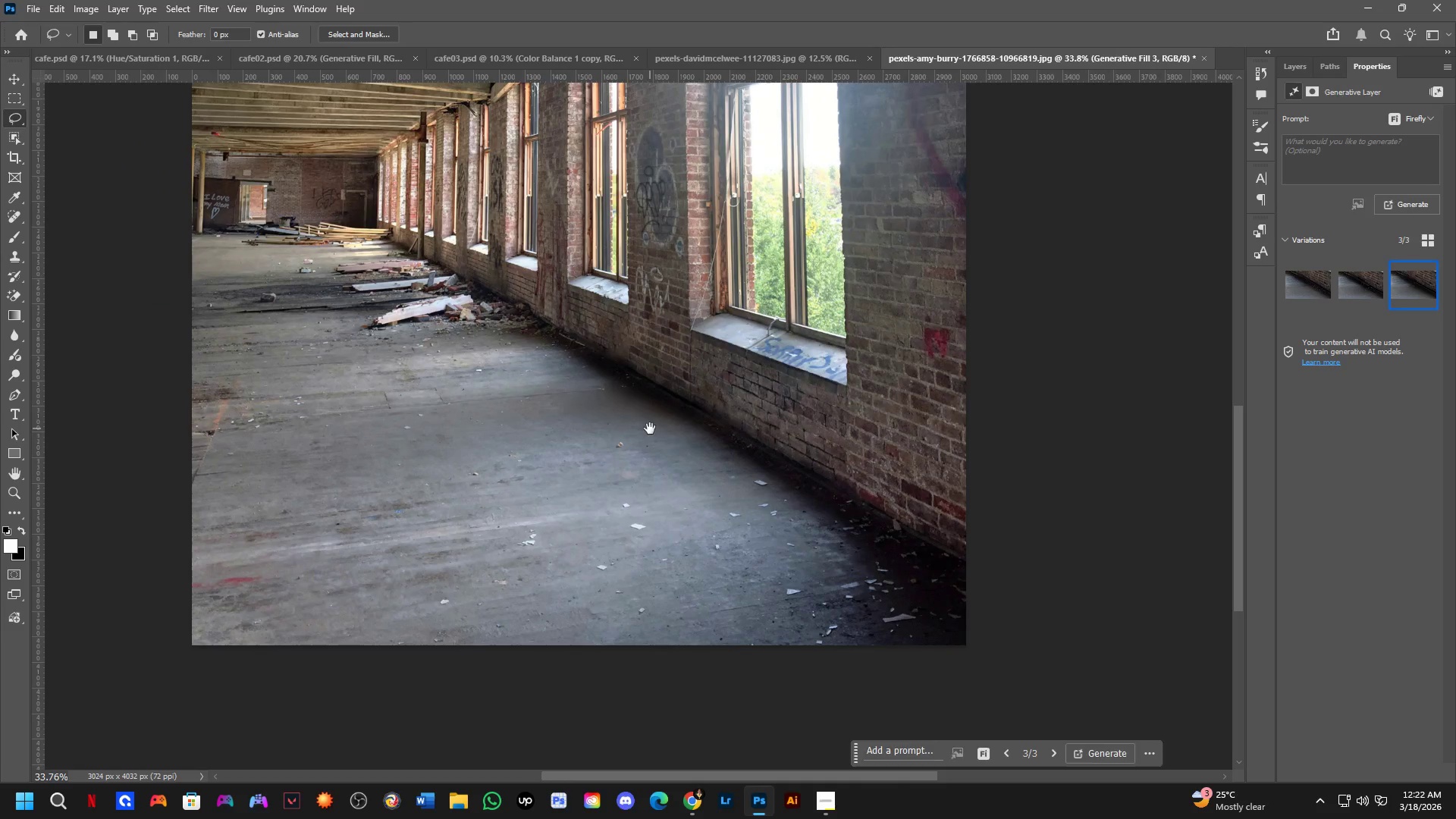 
scroll: coordinate [678, 551], scroll_direction: up, amount: 1.0
 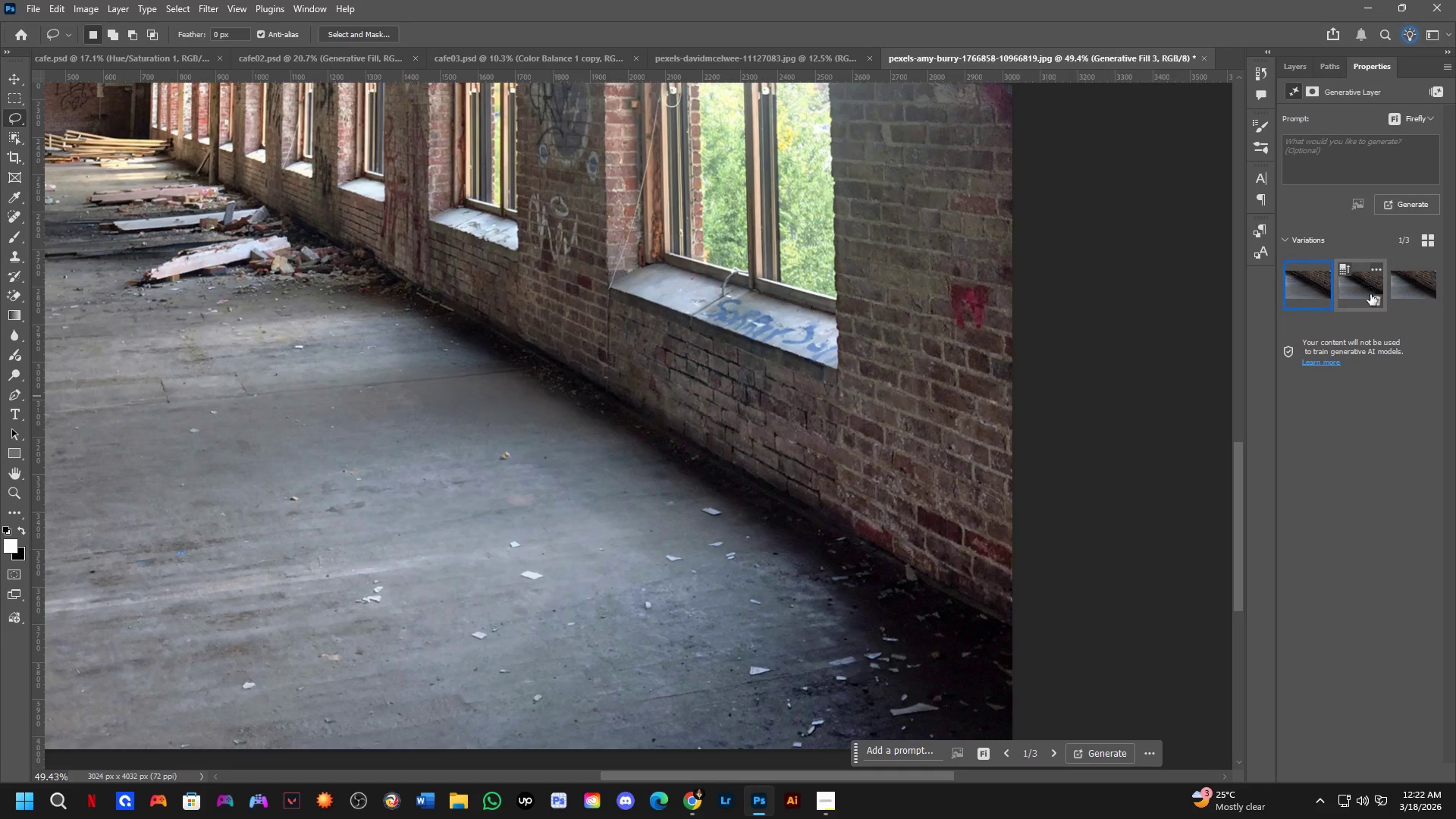 
left_click([1357, 293])
 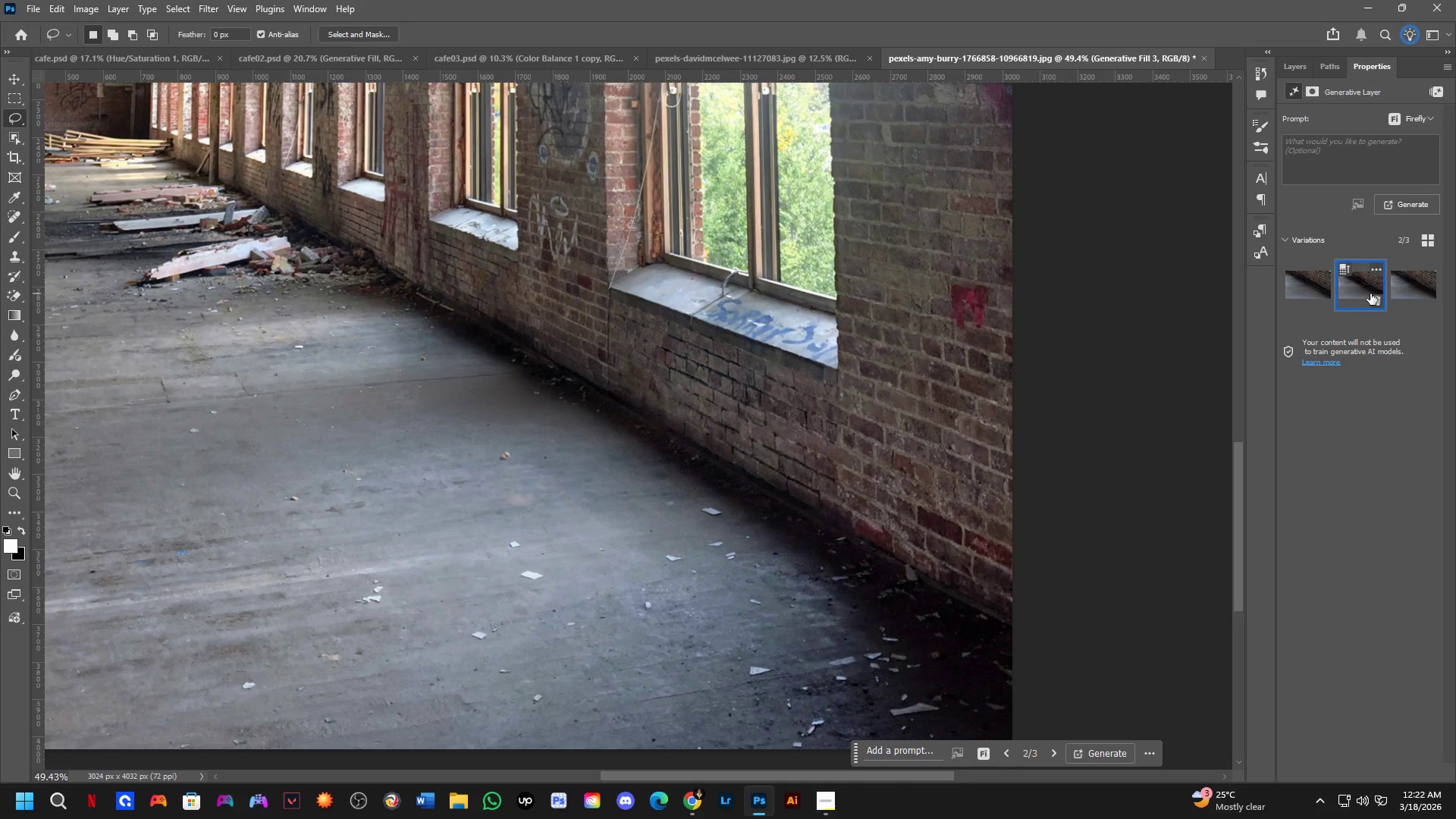 
left_click([1401, 293])
 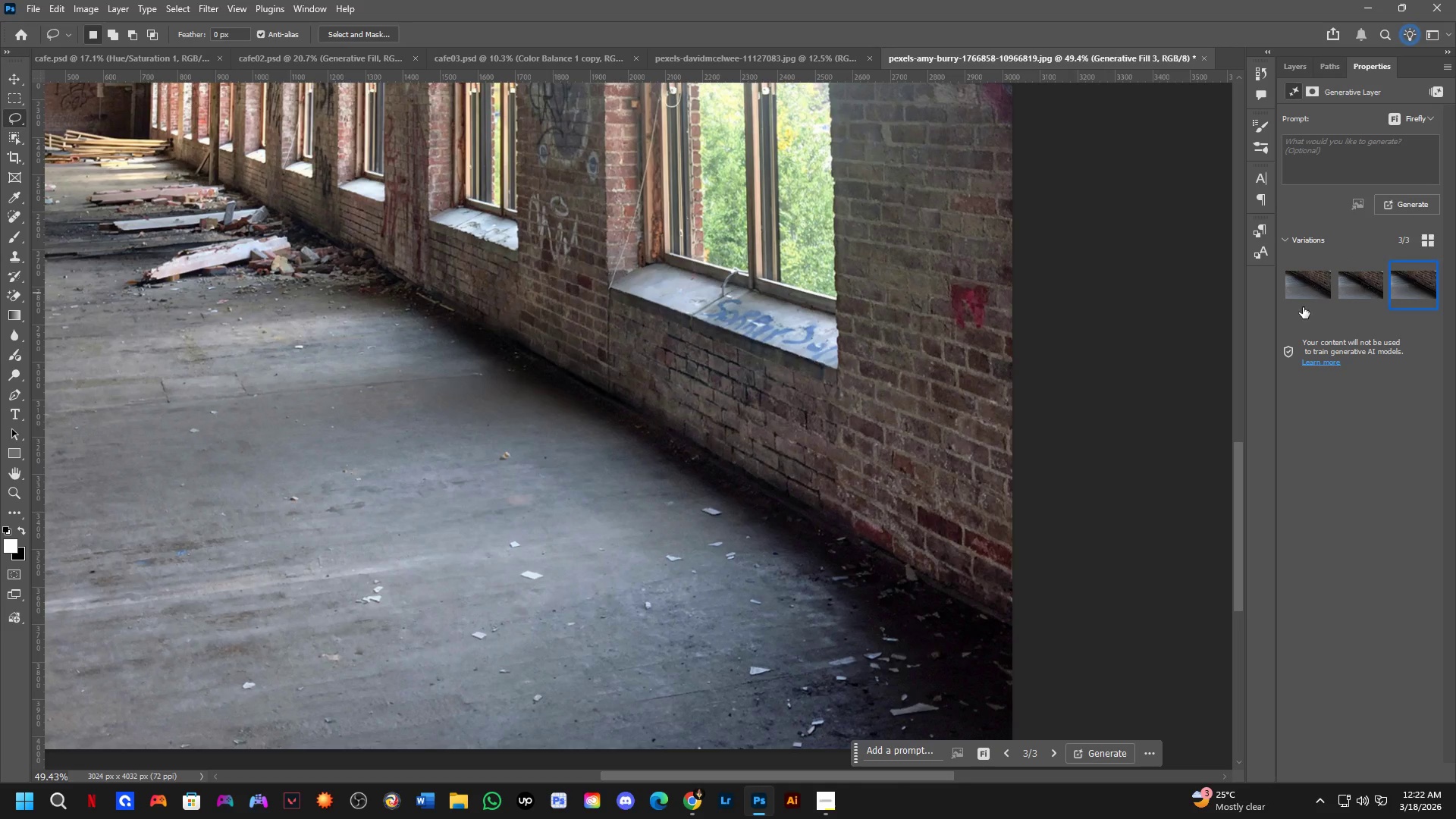 
hold_key(key=Space, duration=0.55)
 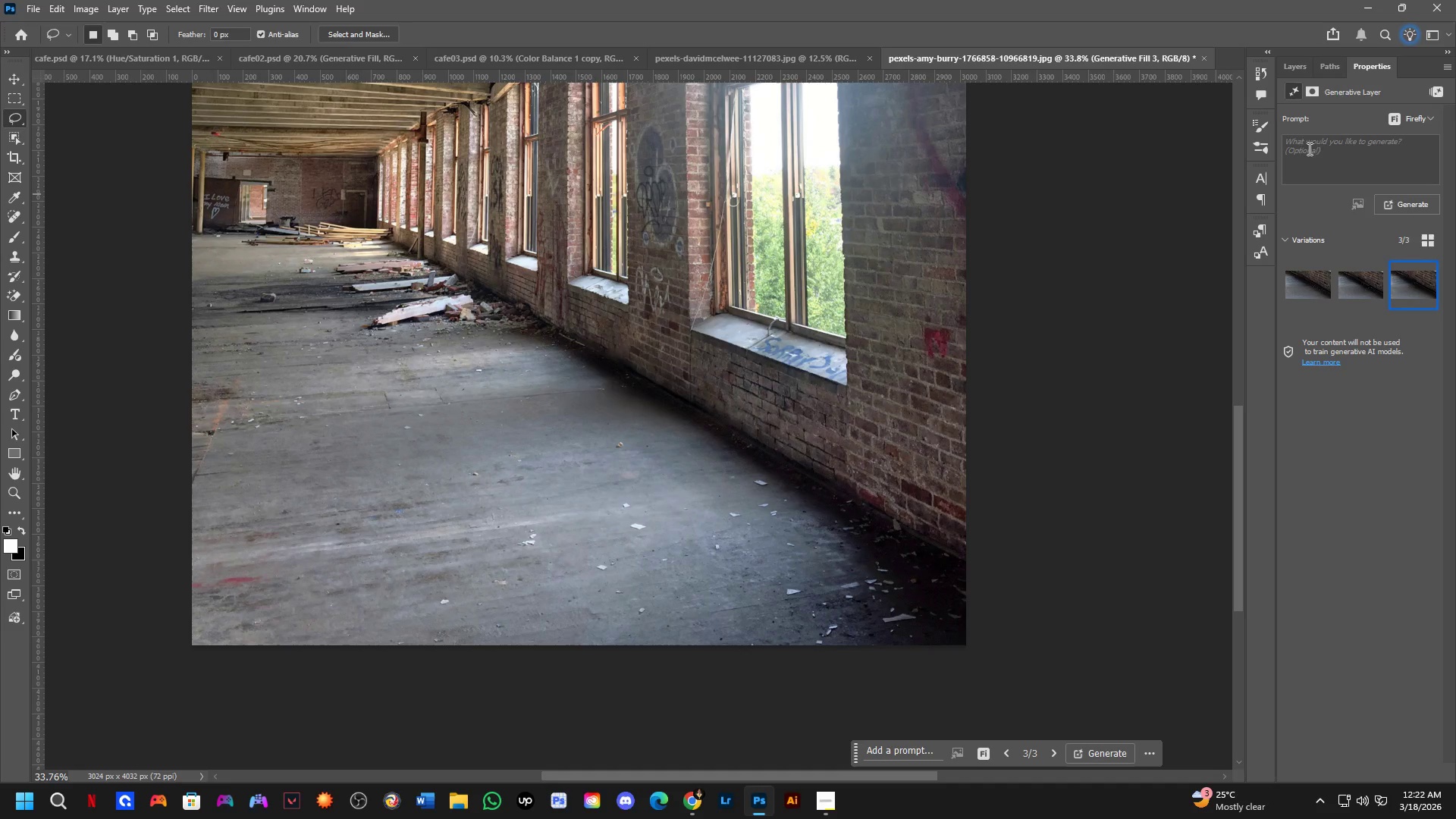 
left_click_drag(start_coordinate=[562, 412], to_coordinate=[650, 428])
 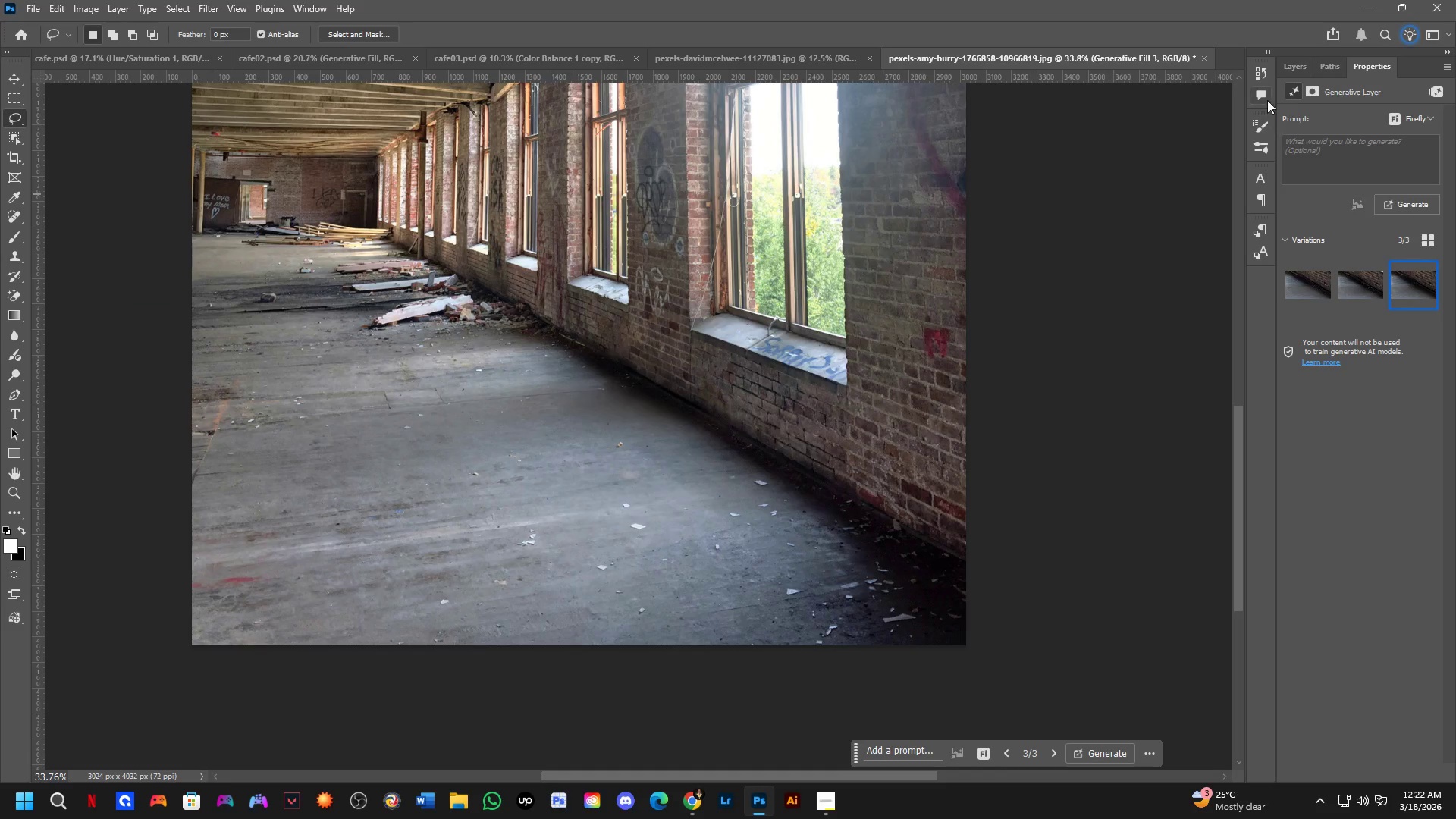 
scroll: coordinate [591, 370], scroll_direction: down, amount: 4.0
 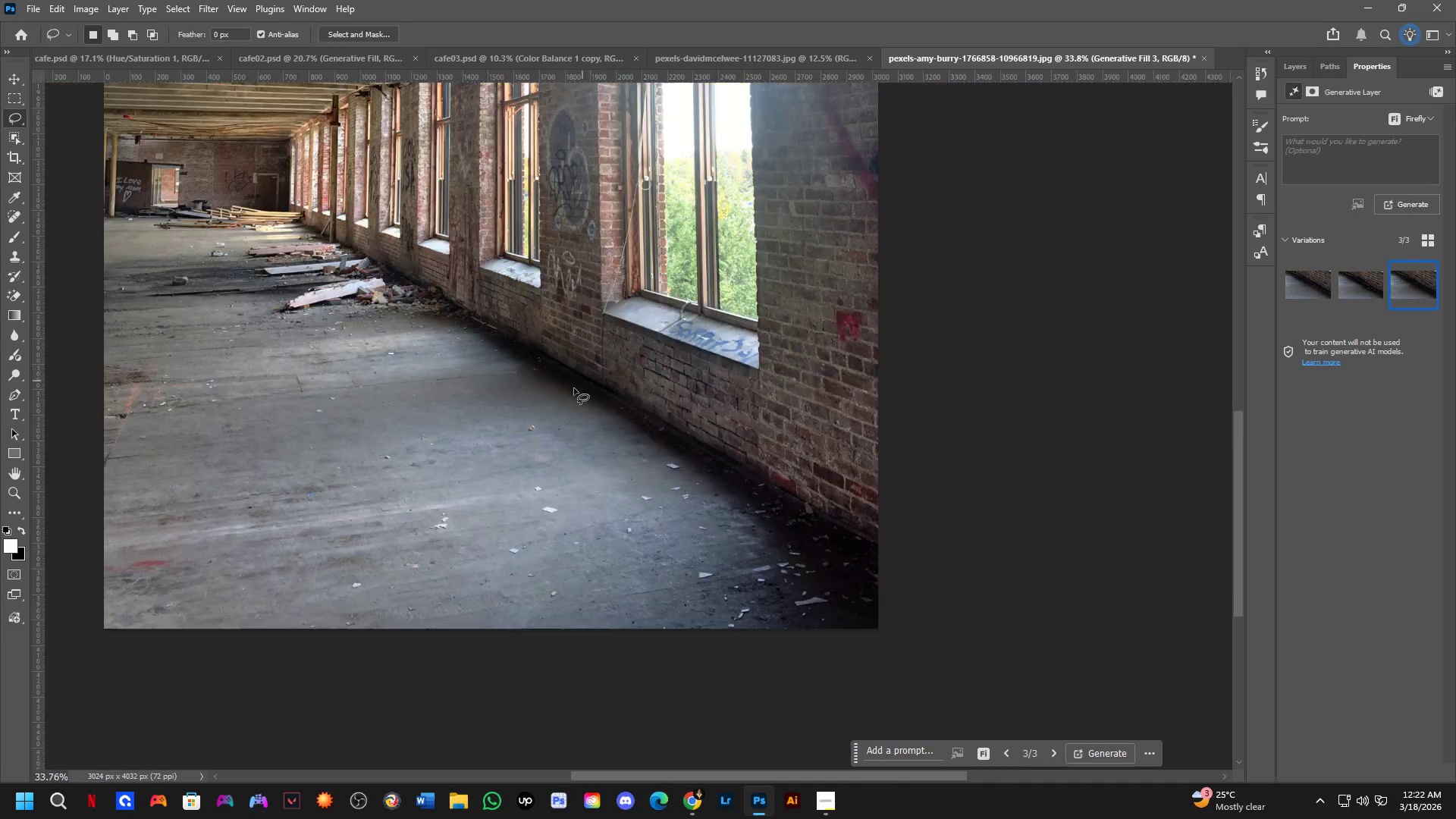 
left_click([1288, 67])
 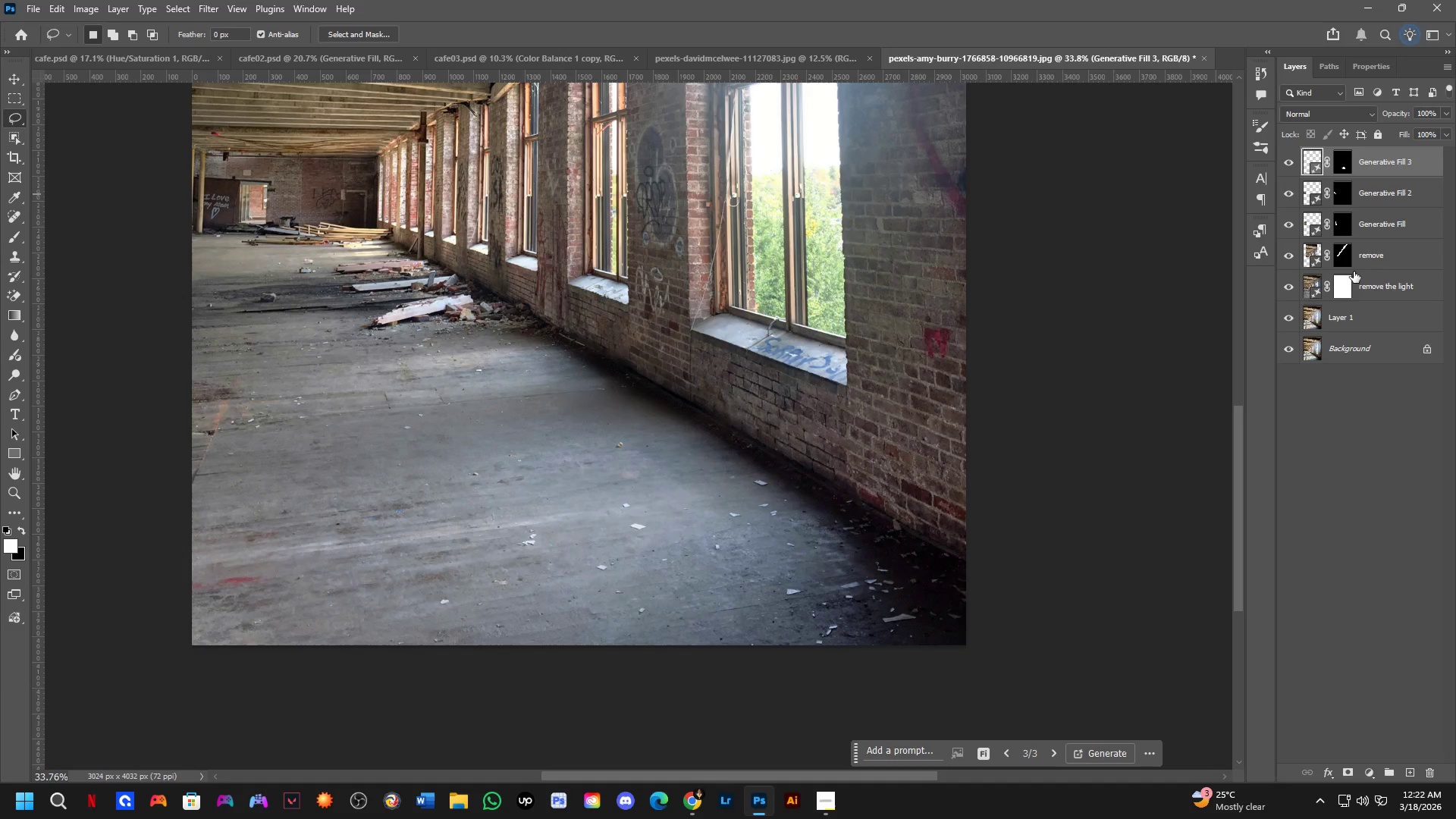 
hold_key(key=Space, duration=0.58)
 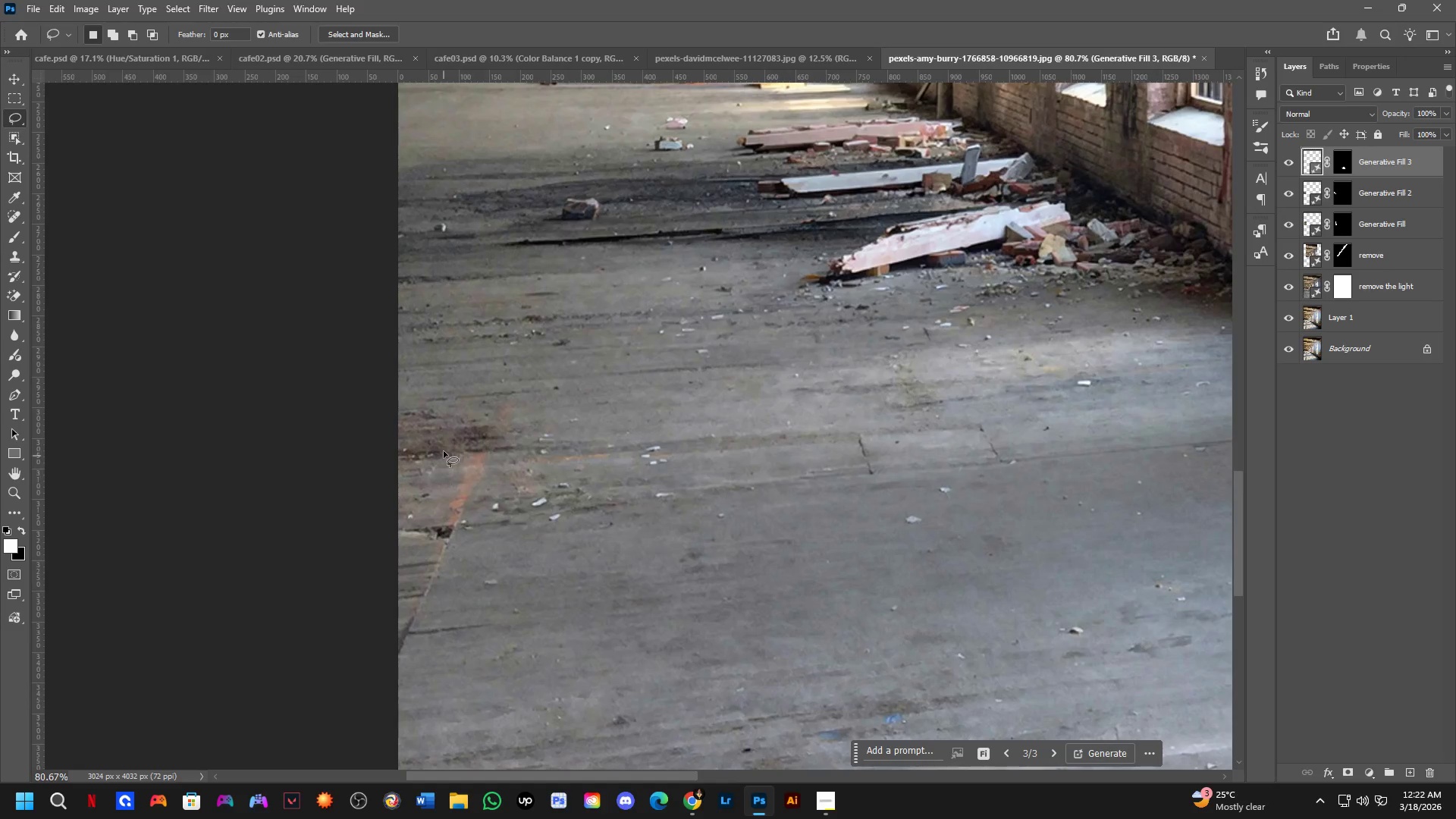 
left_click_drag(start_coordinate=[422, 478], to_coordinate=[655, 551])
 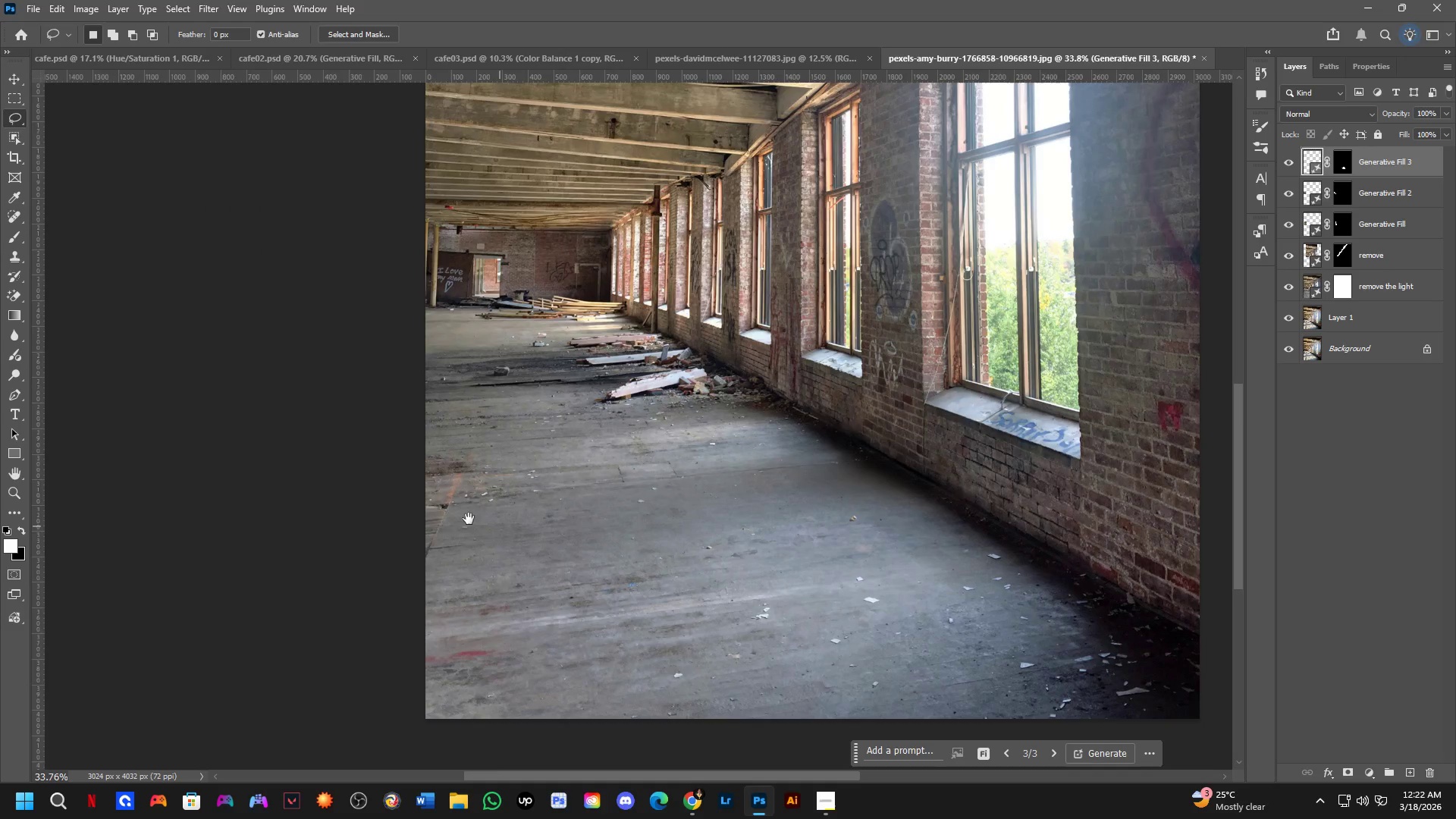 
key(Shift+ShiftLeft)
 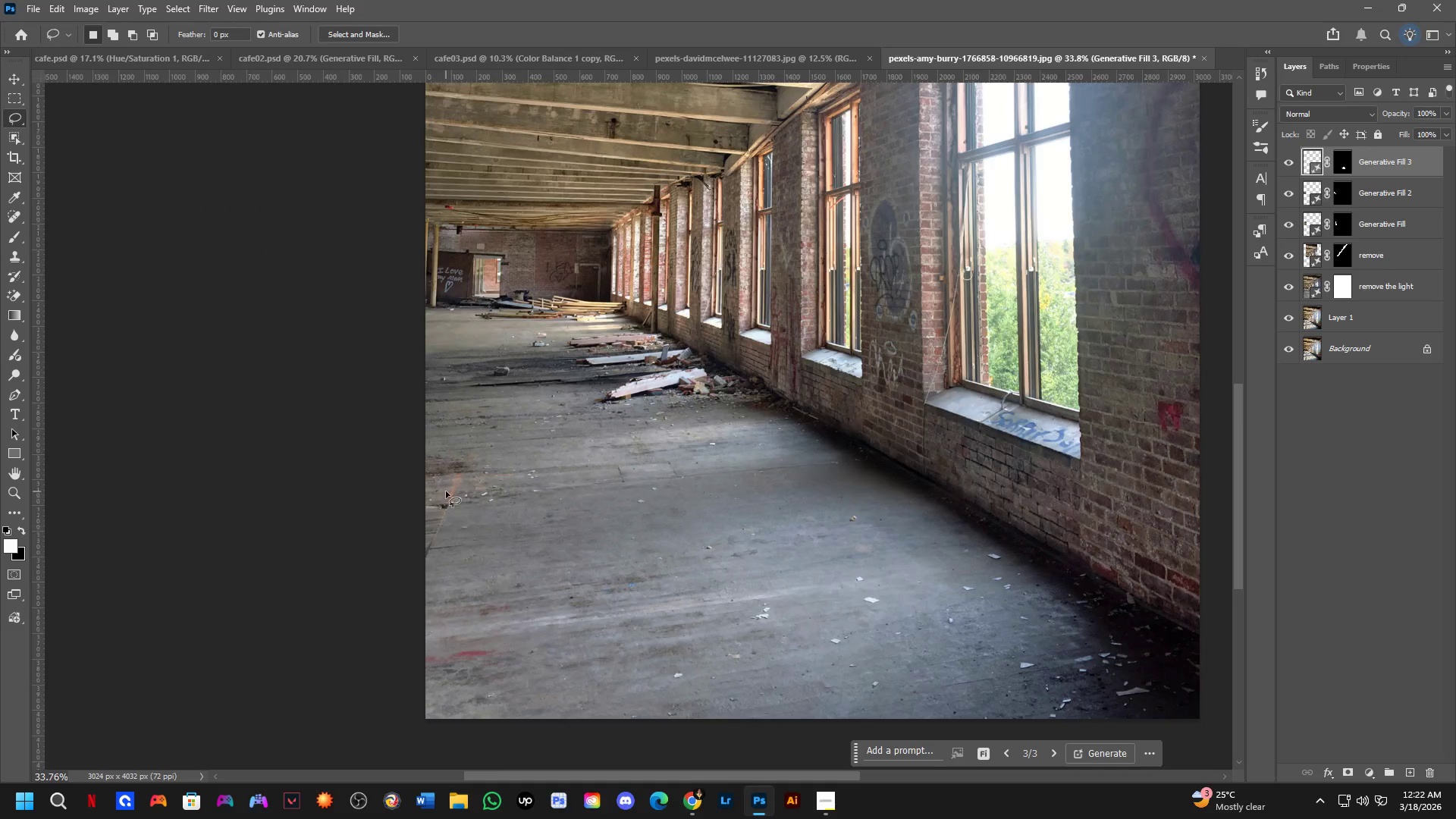 
left_click_drag(start_coordinate=[437, 382], to_coordinate=[446, 386])
 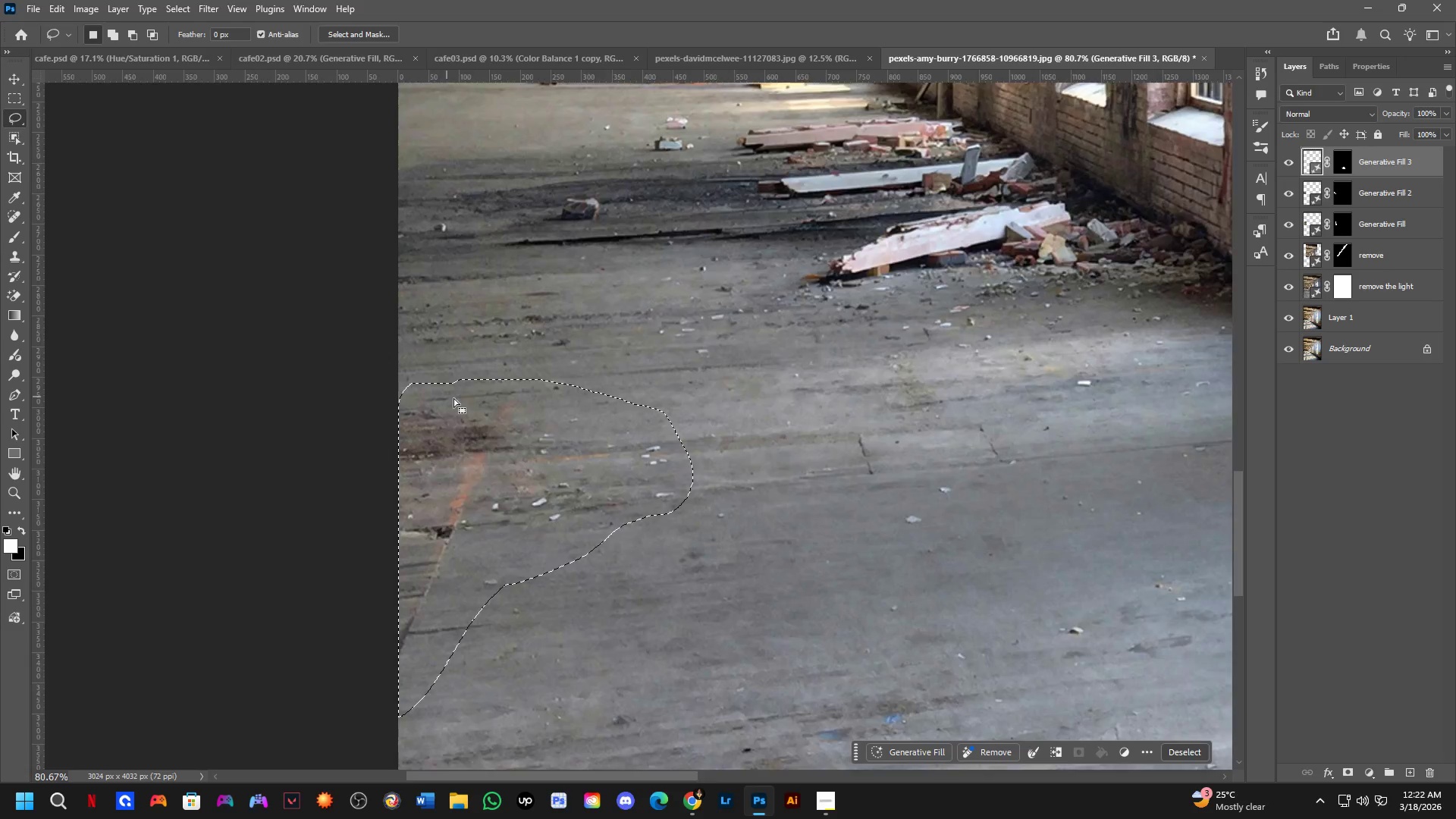 
scroll: coordinate [445, 479], scroll_direction: up, amount: 4.0
 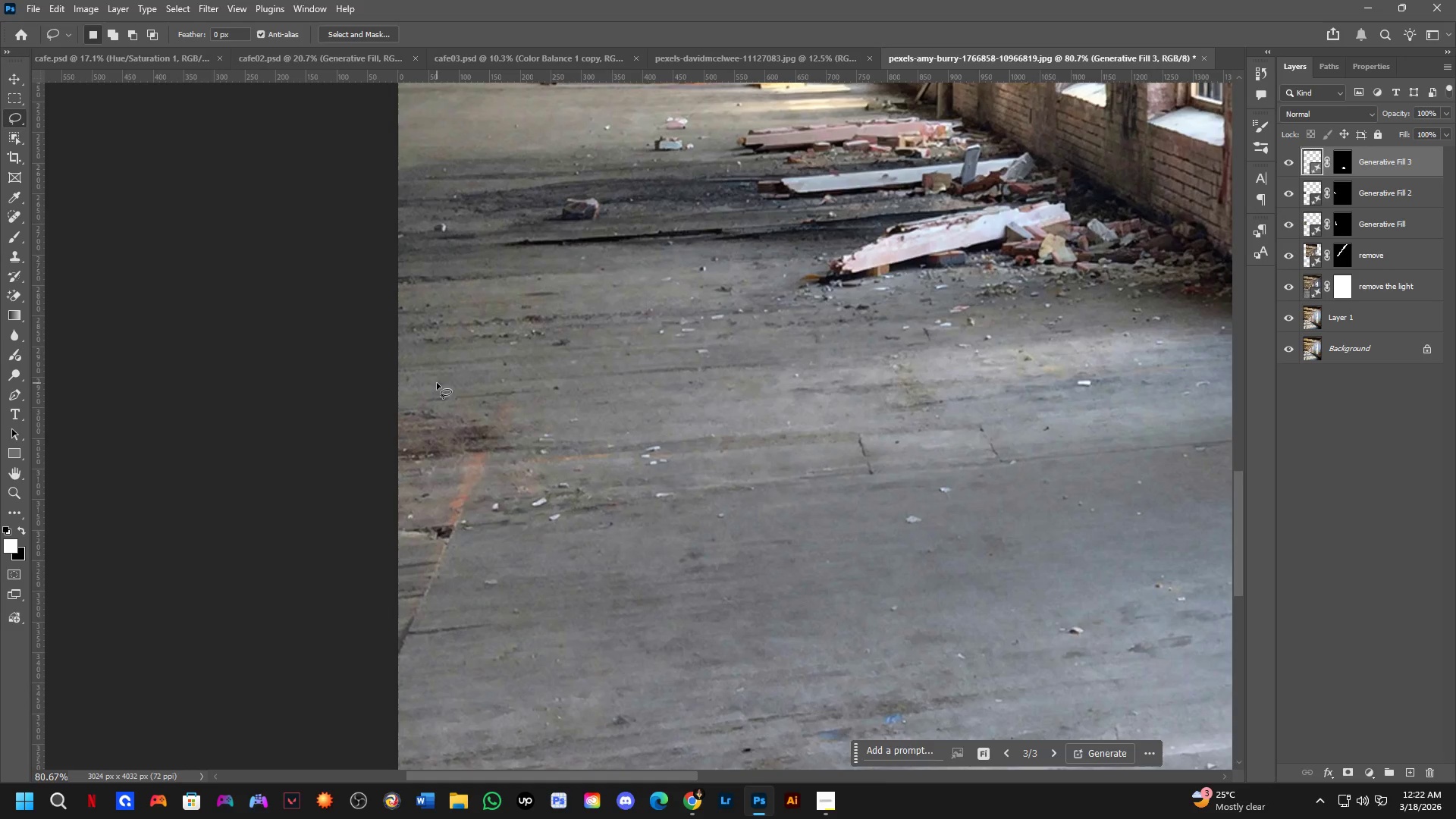 
hold_key(key=Space, duration=0.61)
 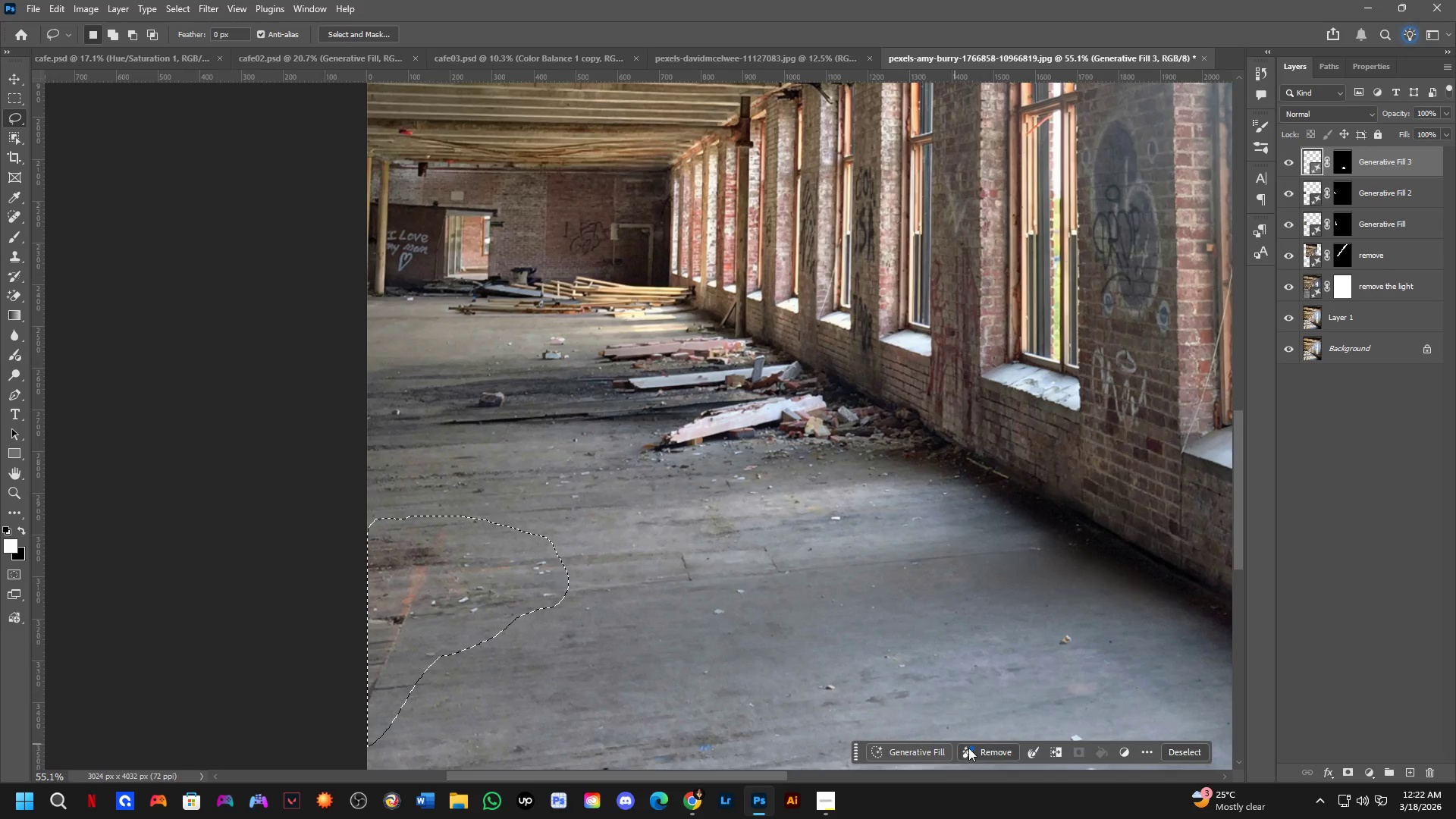 
left_click_drag(start_coordinate=[585, 400], to_coordinate=[532, 527])
 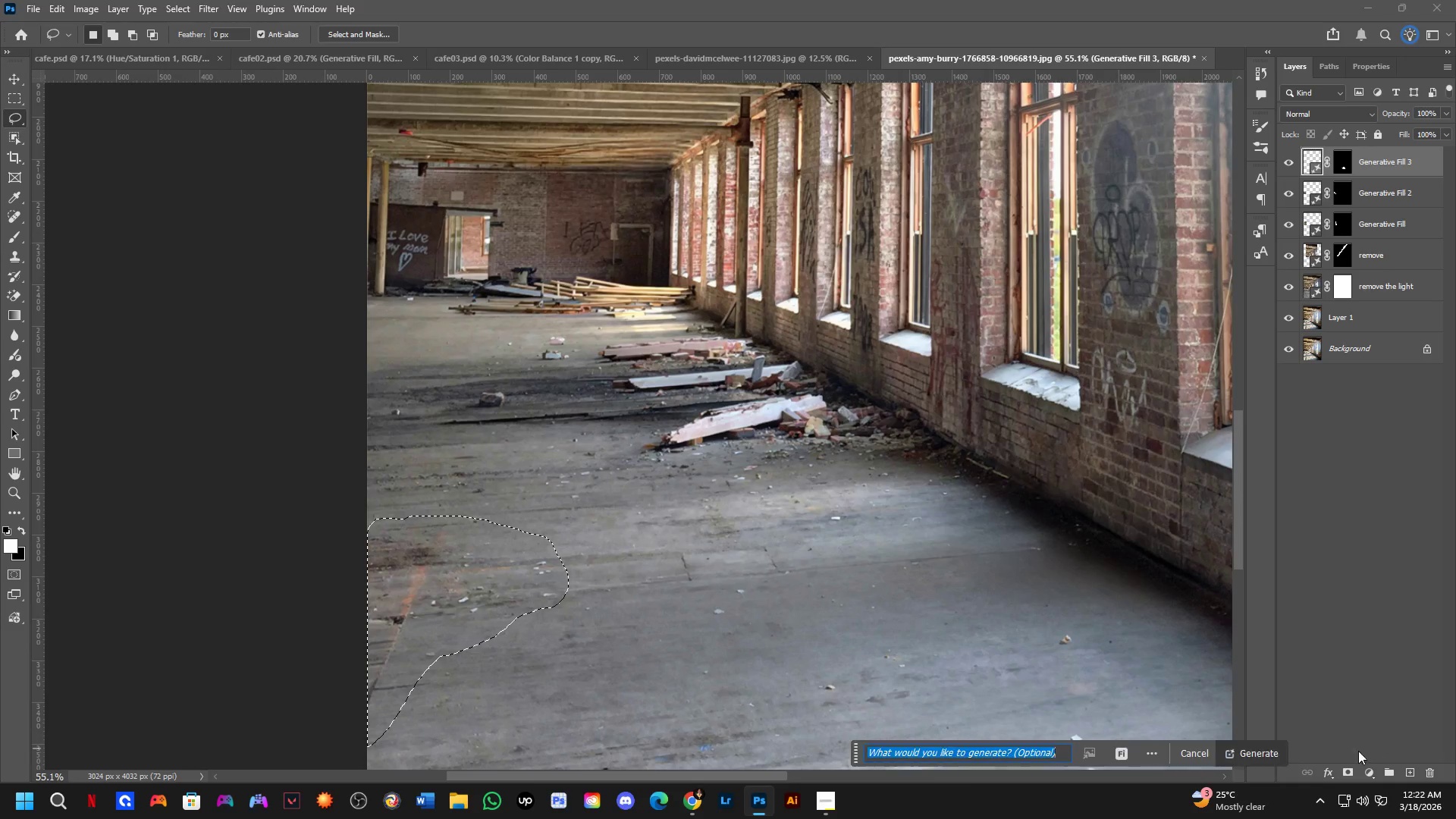 
scroll: coordinate [475, 420], scroll_direction: down, amount: 4.0
 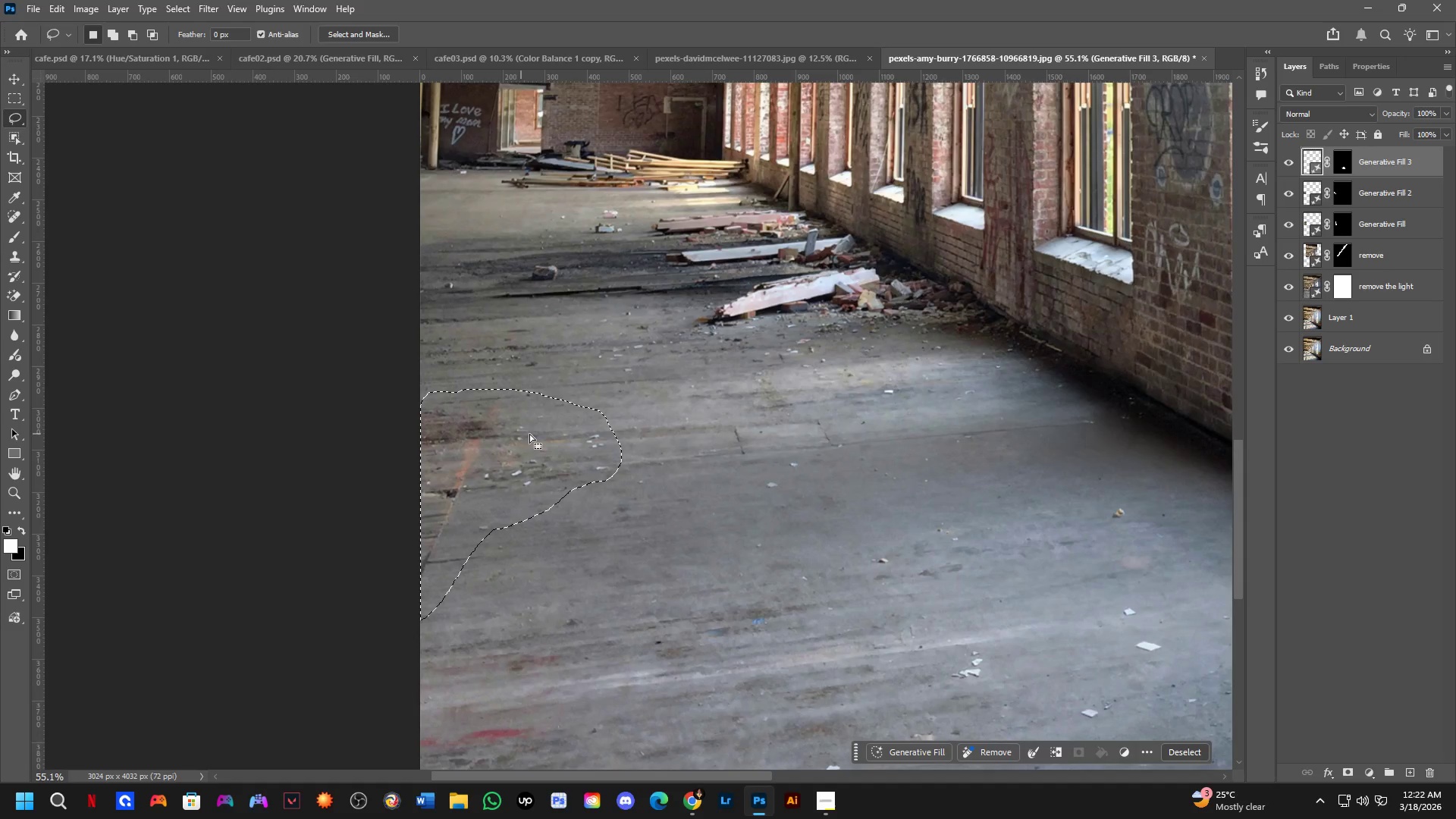 
left_click([1269, 755])
 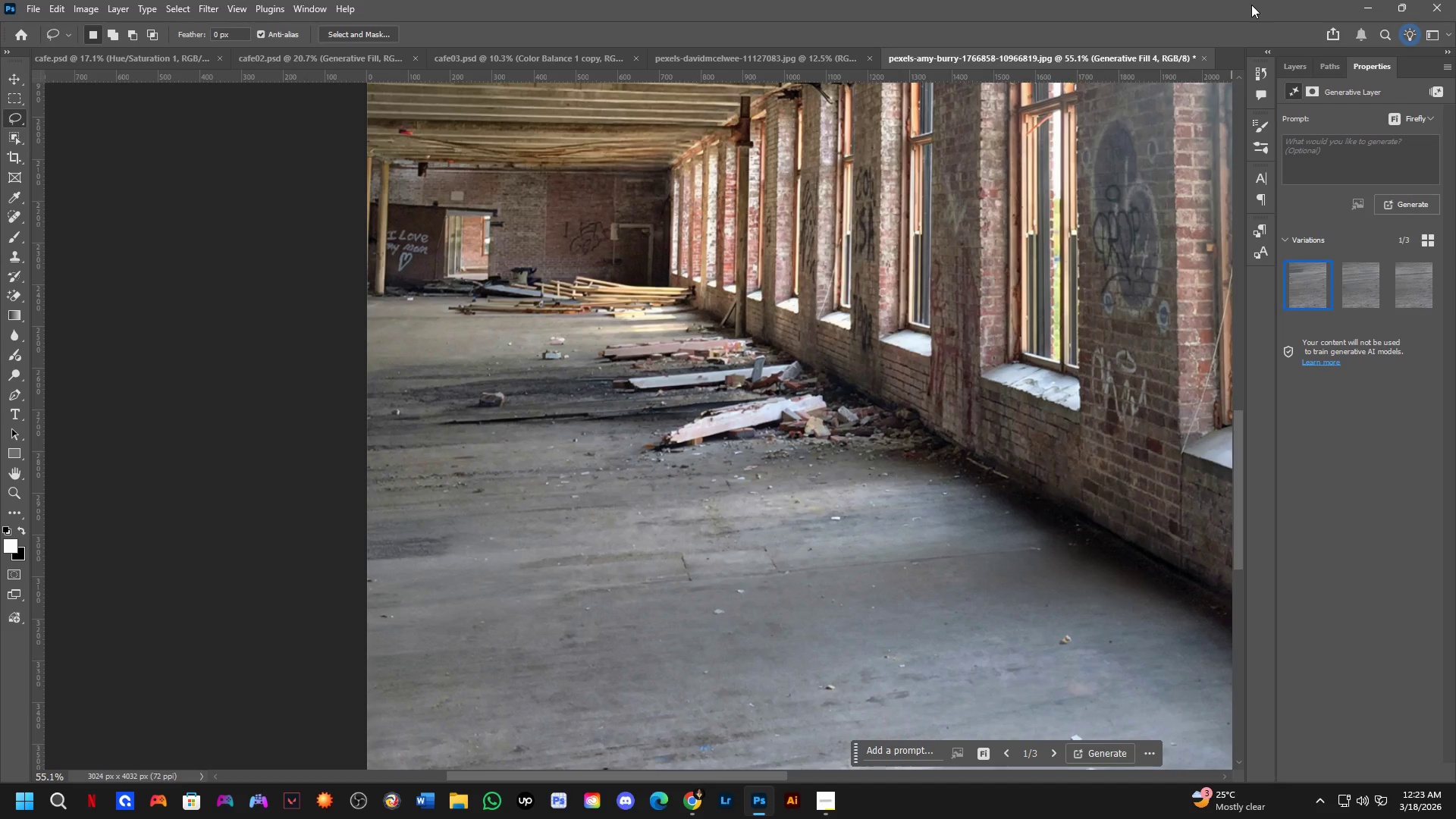 
wait(34.66)
 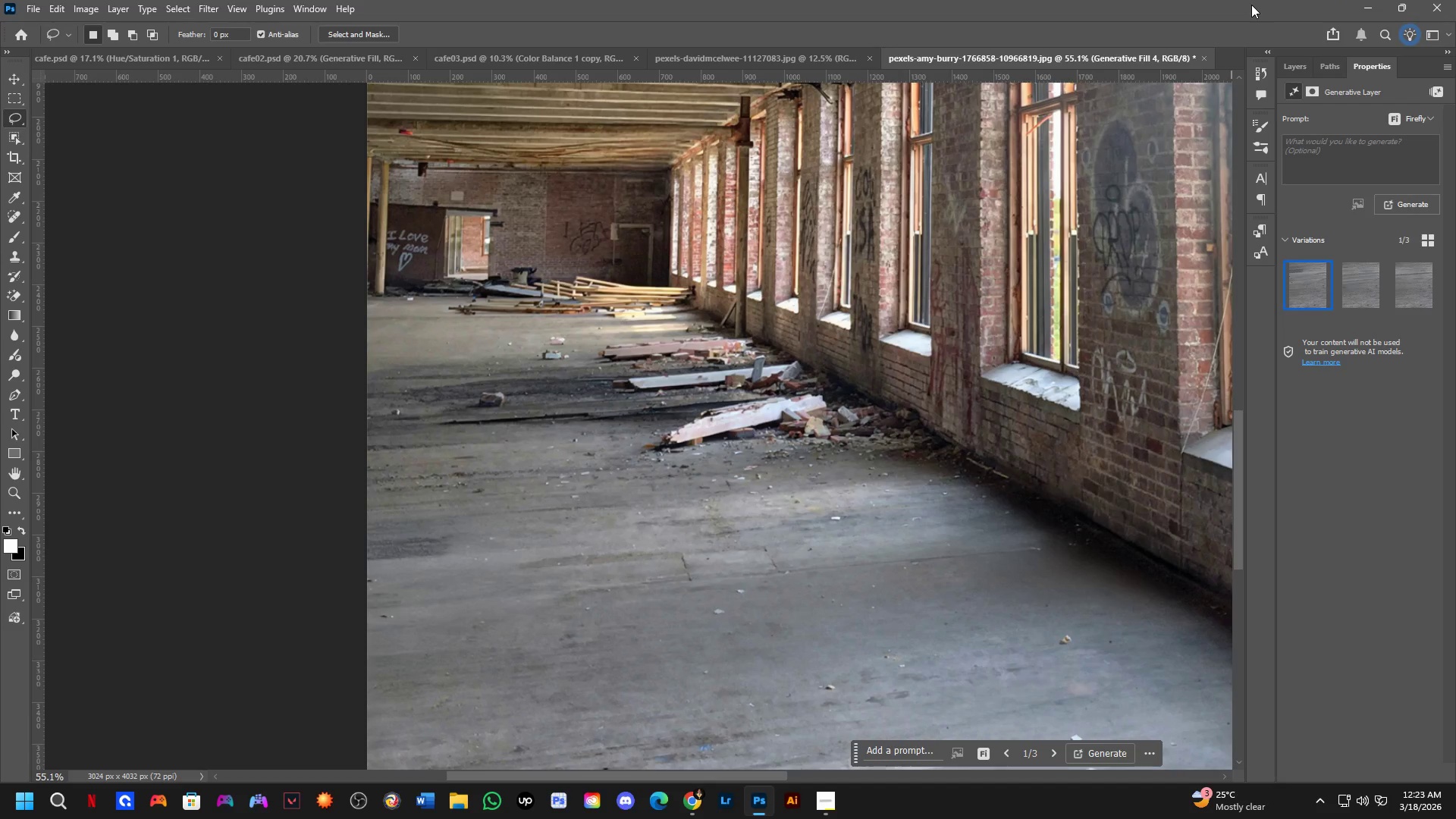 
scroll: coordinate [1412, 200], scroll_direction: down, amount: 3.0
 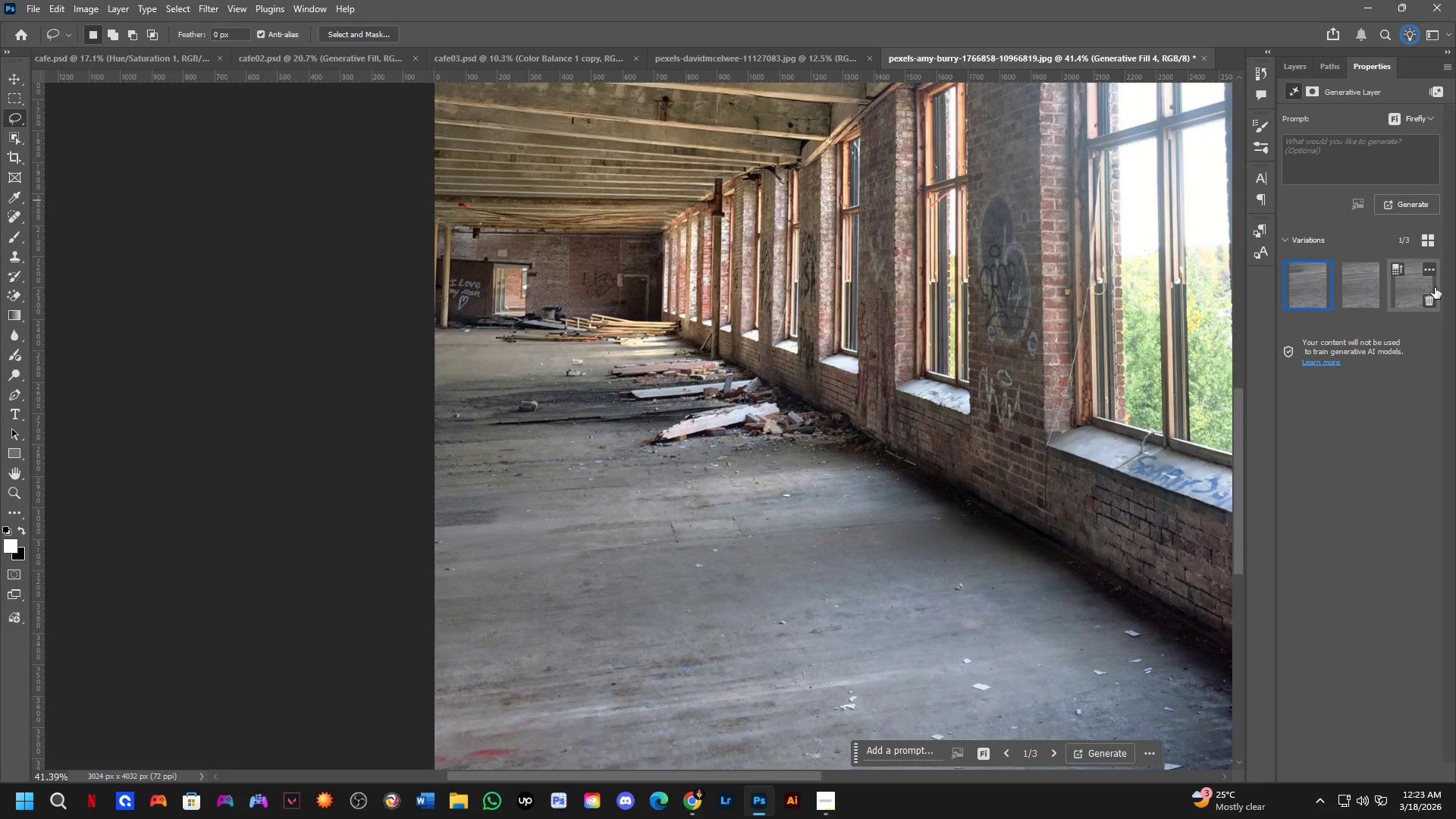 
wait(12.28)
 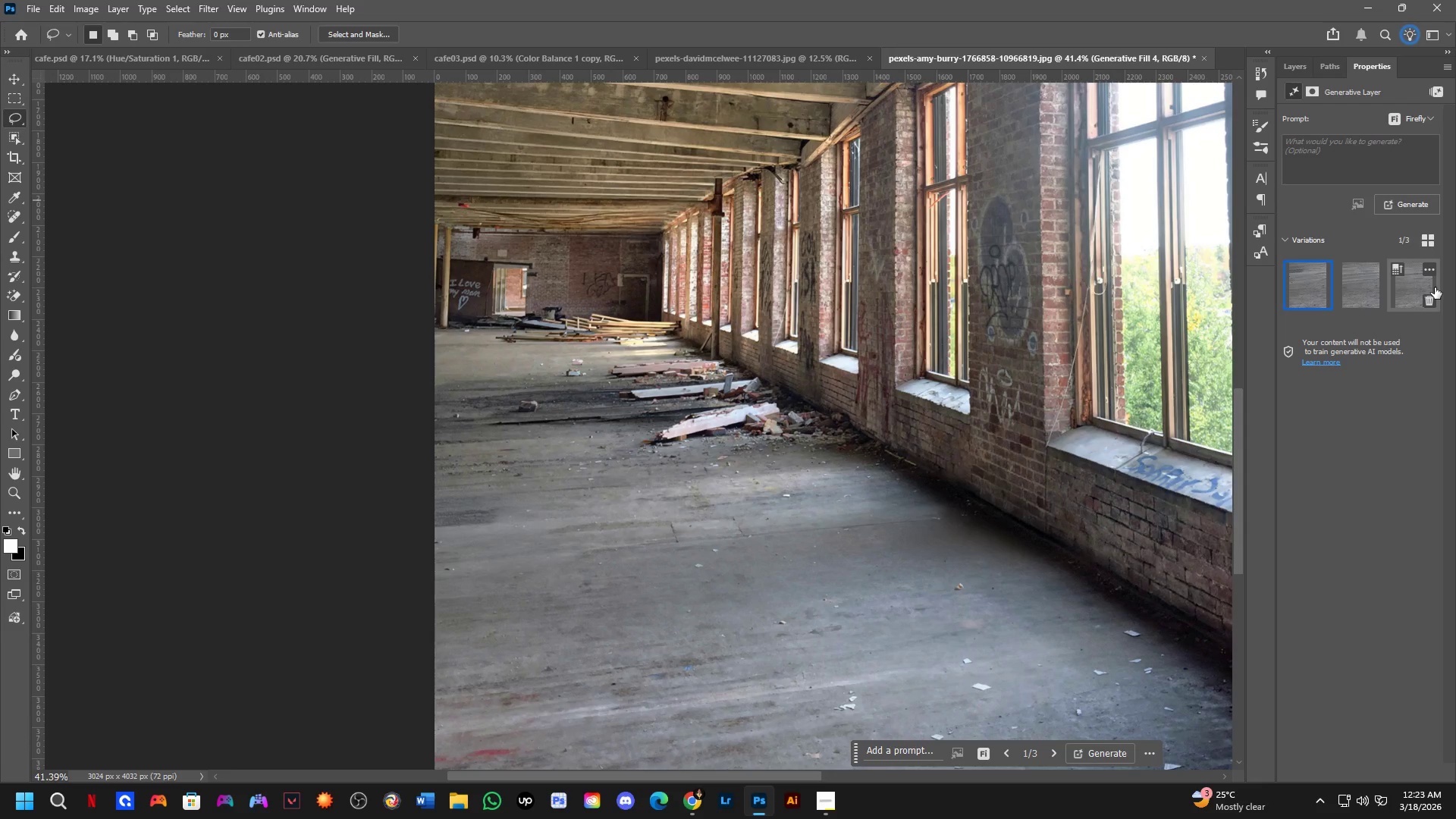 
key(Alt+AltLeft)
 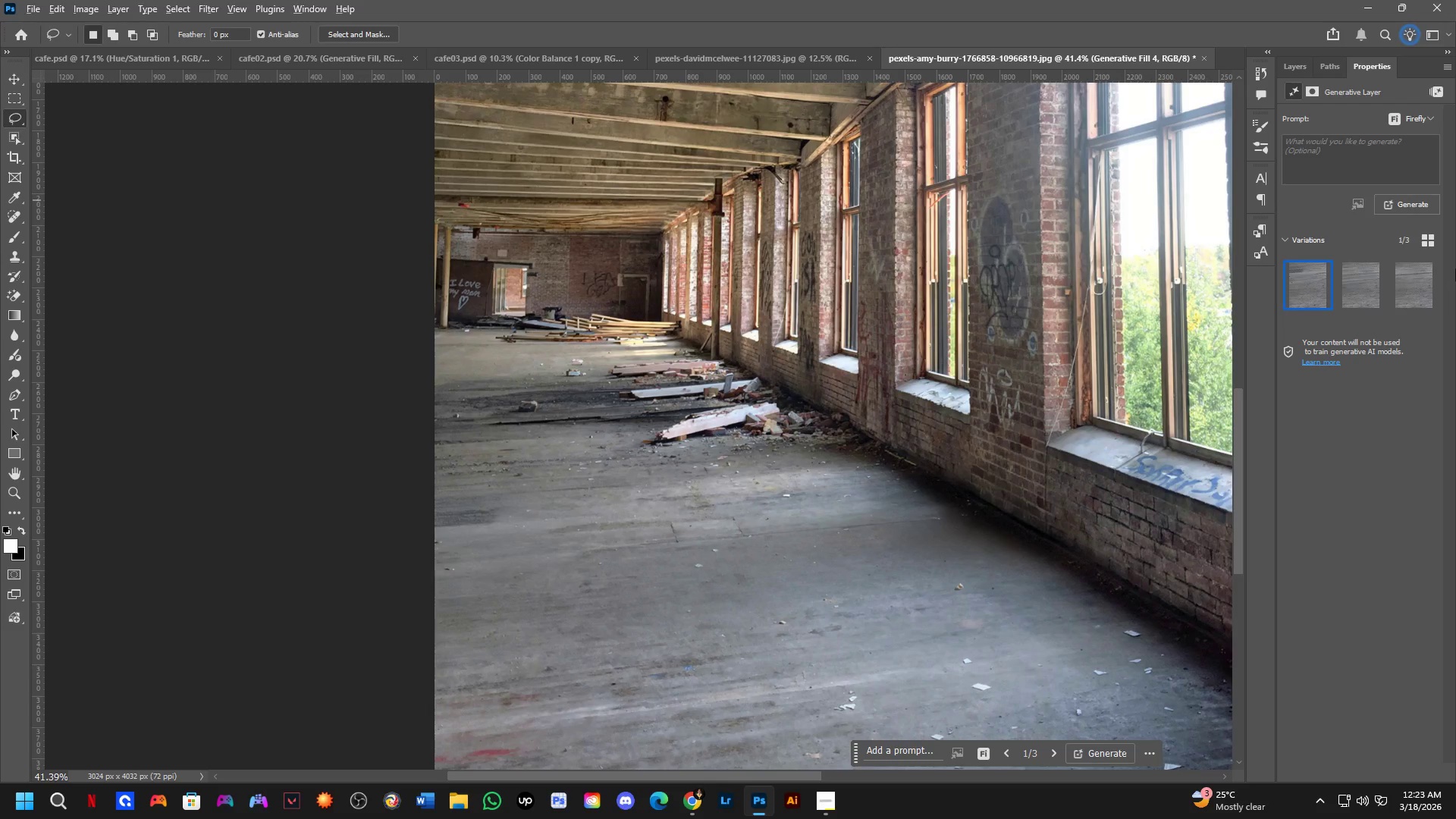 
key(Alt+Tab)